 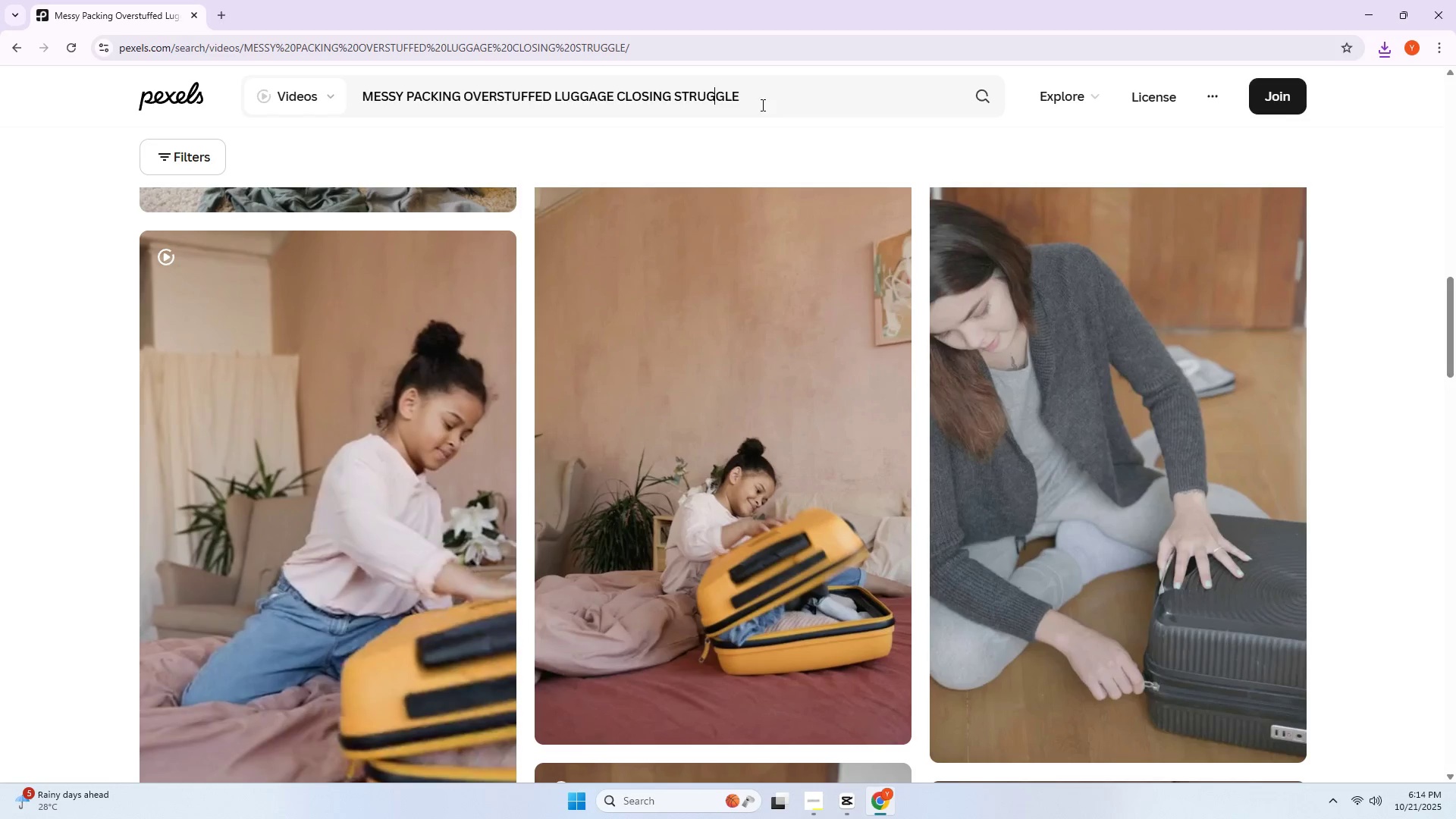 
left_click_drag(start_coordinate=[766, 104], to_coordinate=[301, 108])
 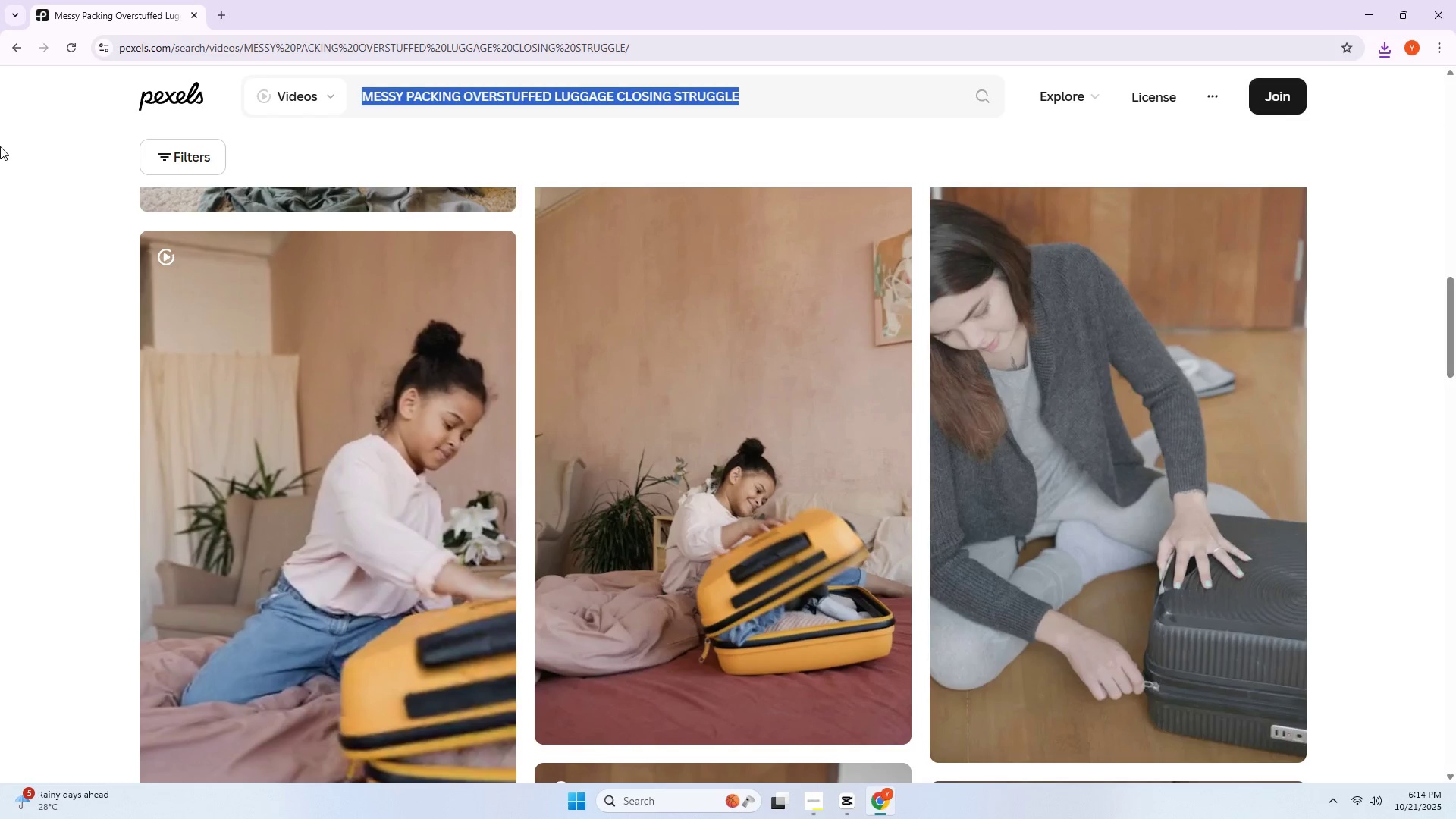 
type(minimalios)
key(Backspace)
key(Backspace)
type(st suitcase p)
key(Backspace)
type(opening neatly)
 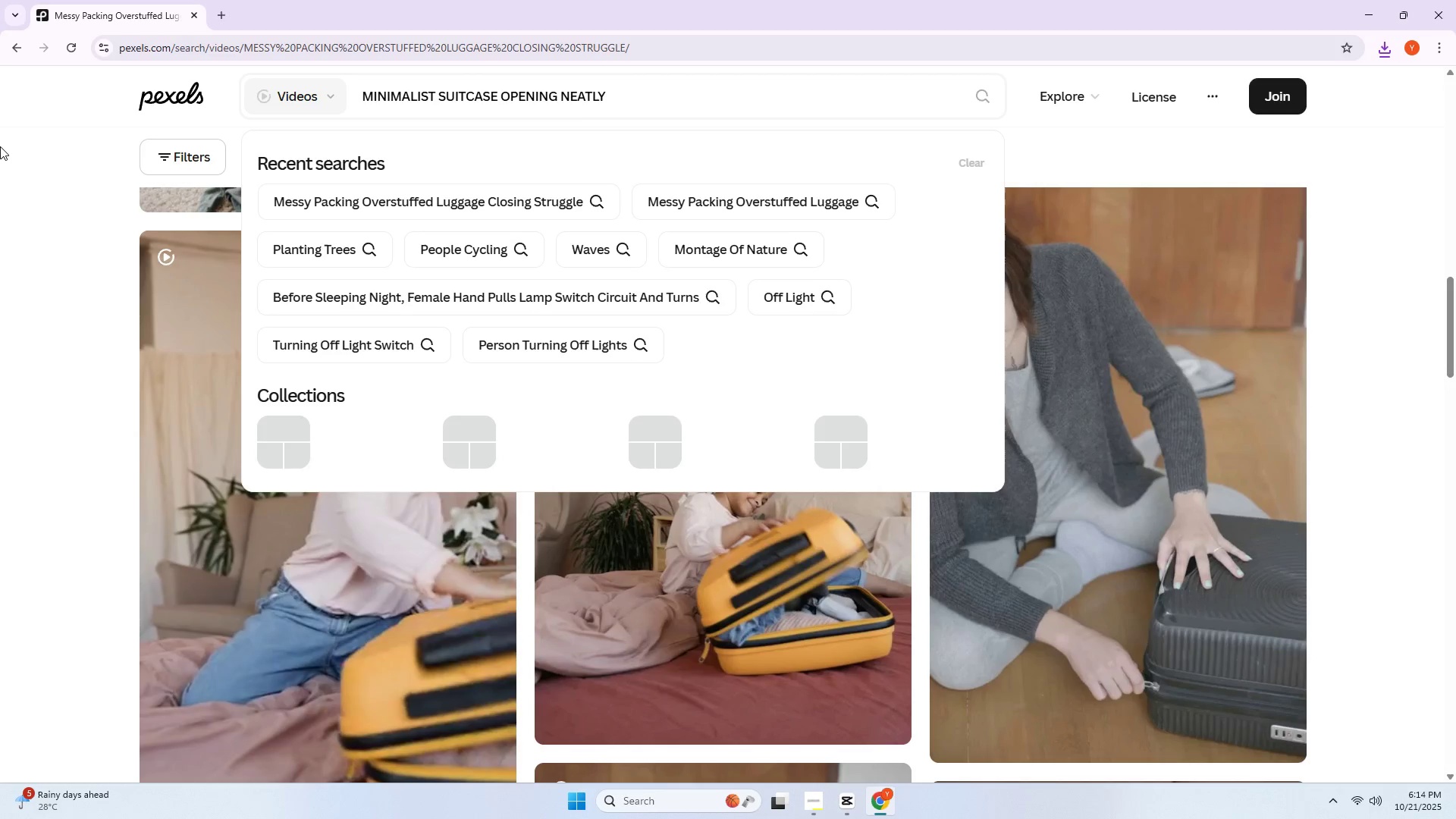 
key(Enter)
 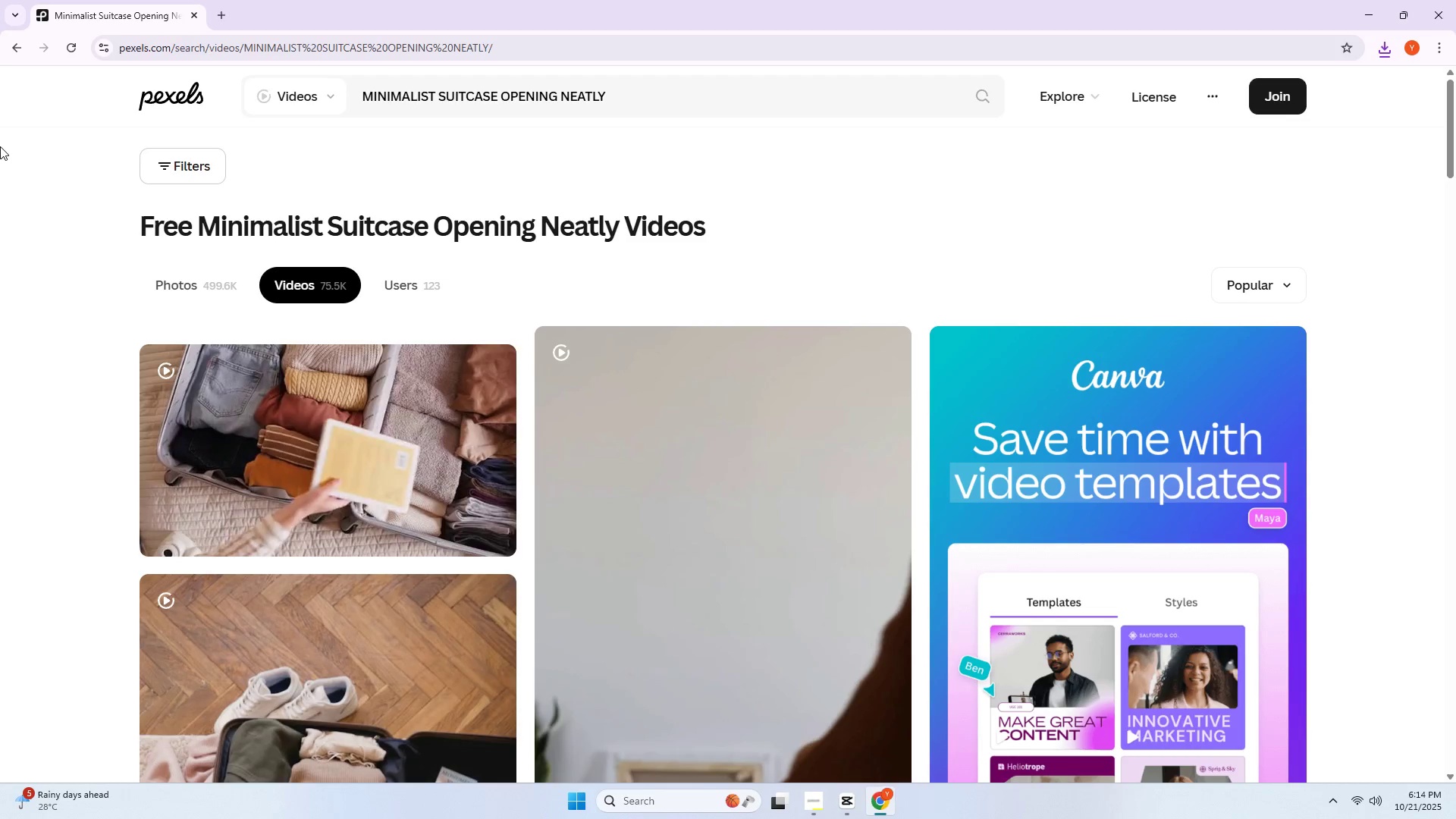 
scroll: coordinate [191, 466], scroll_direction: down, amount: 17.0
 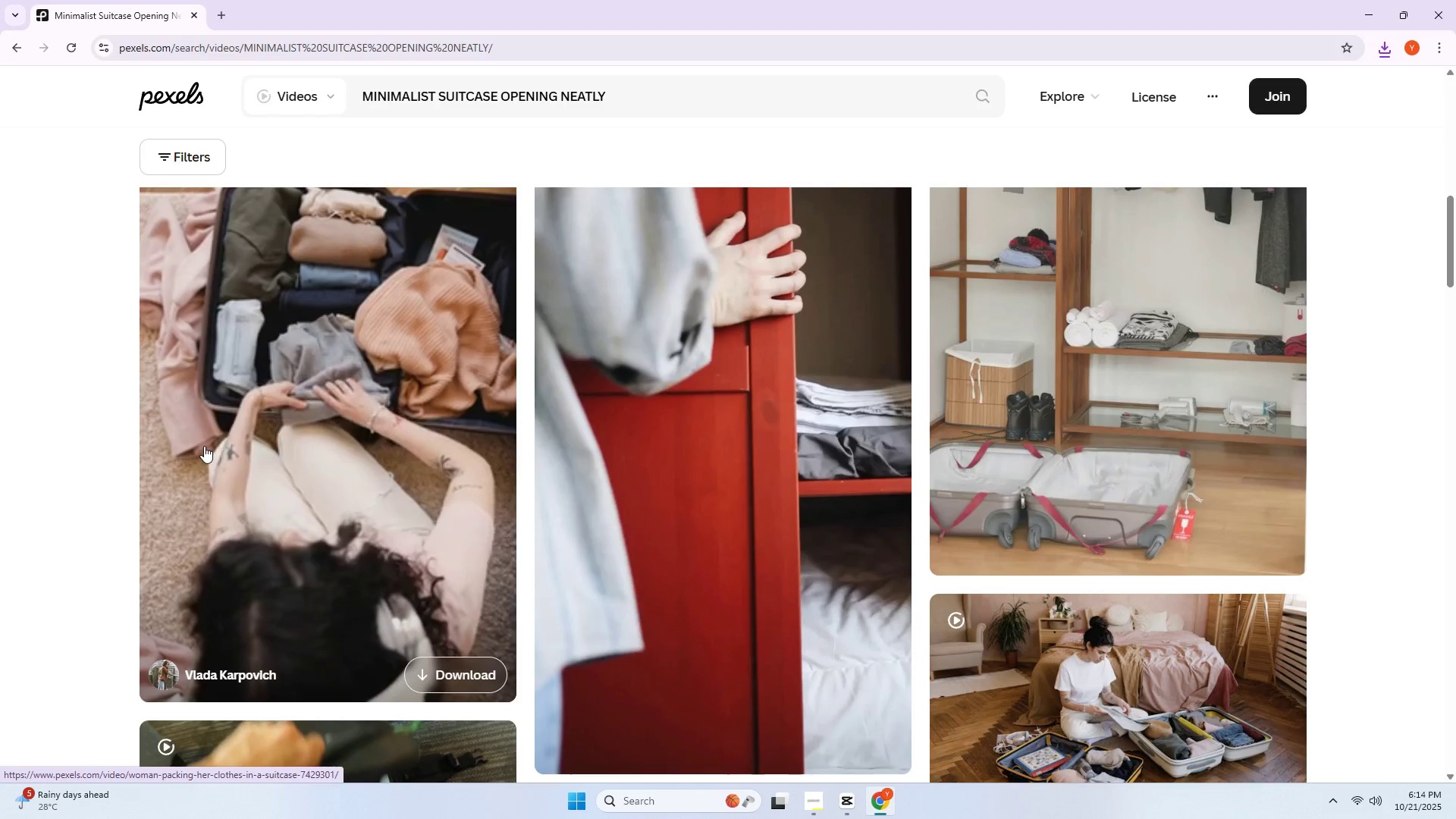 
left_click([1202, 381])
 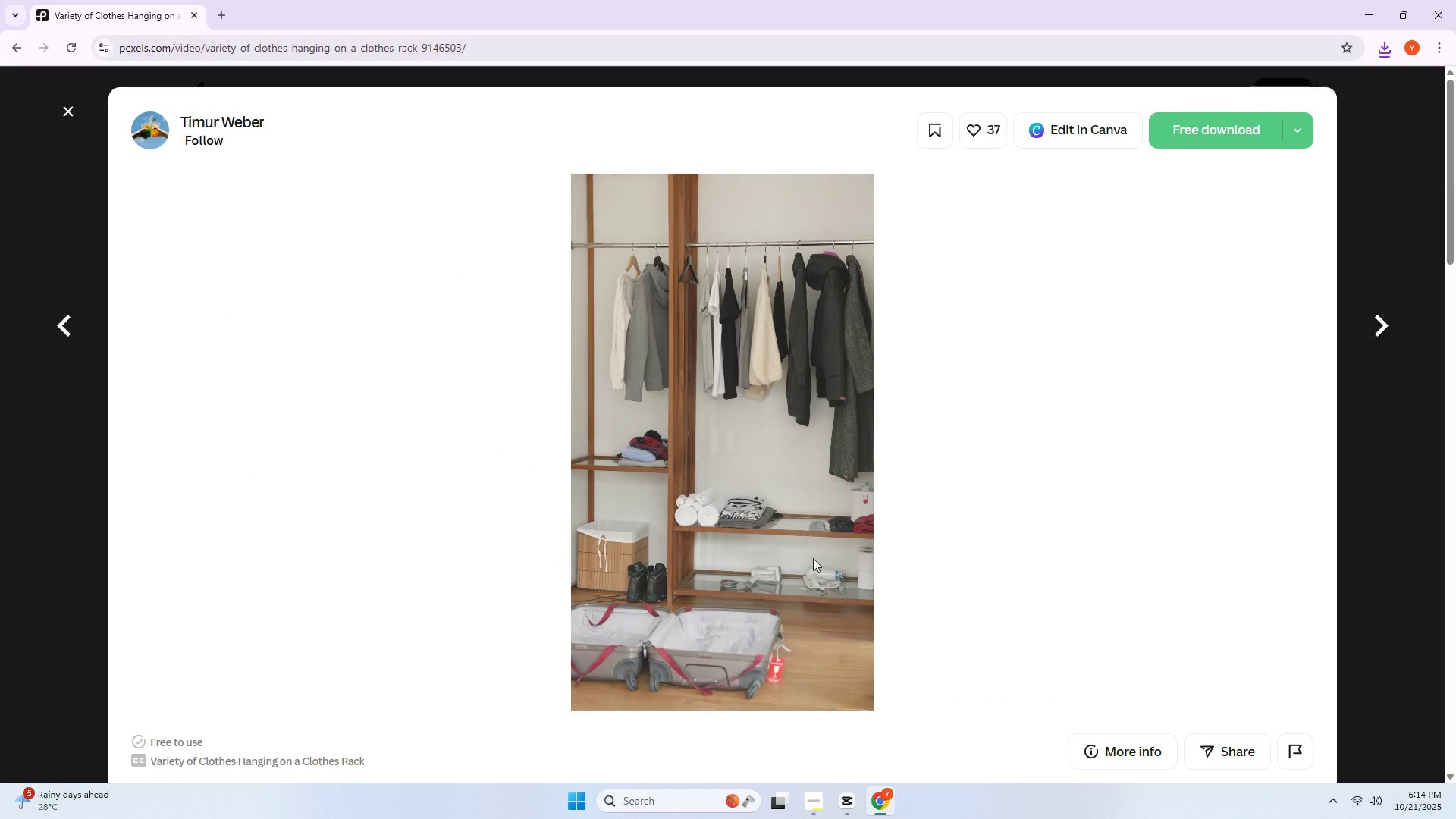 
wait(5.66)
 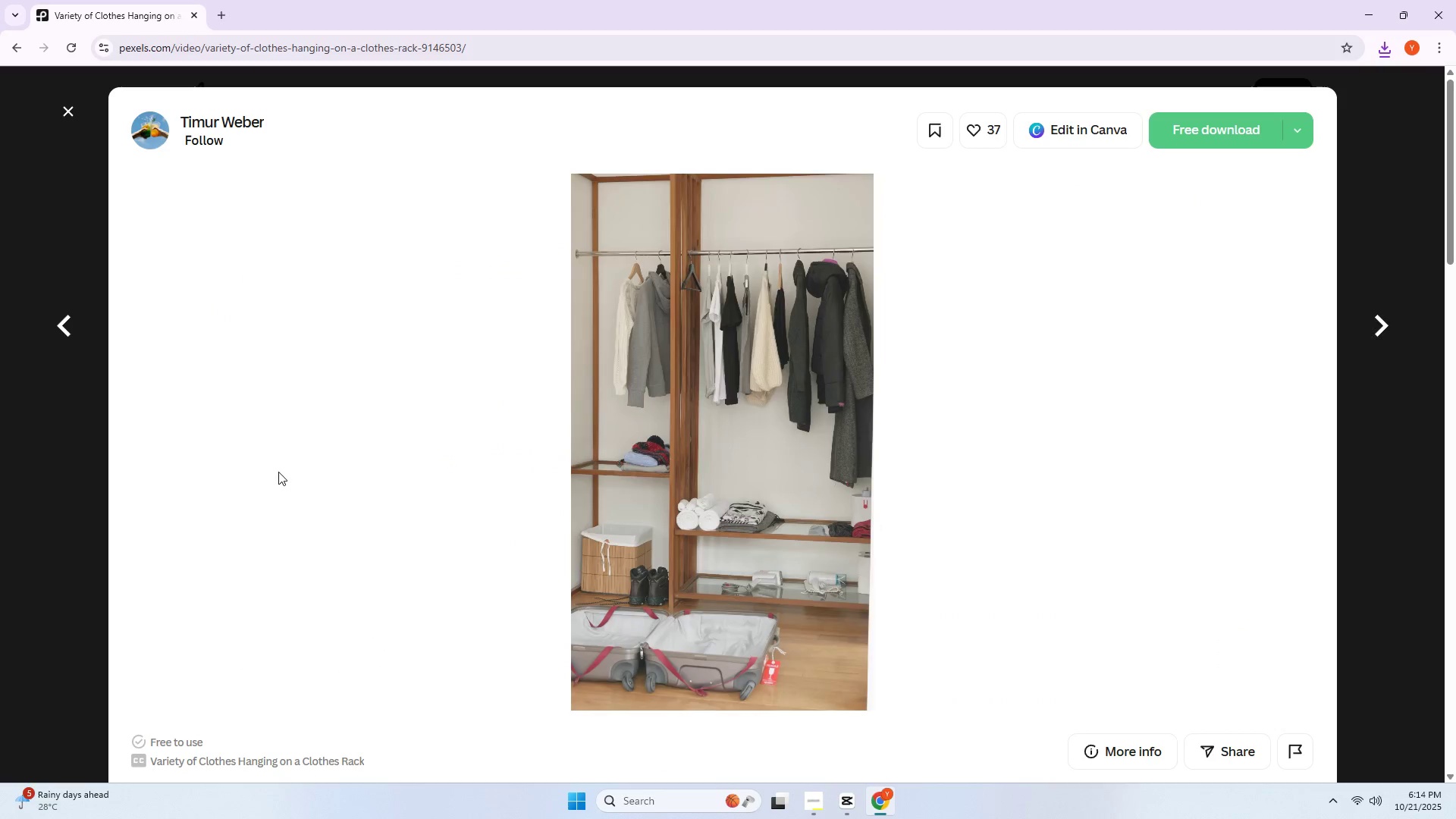 
left_click([1181, 135])
 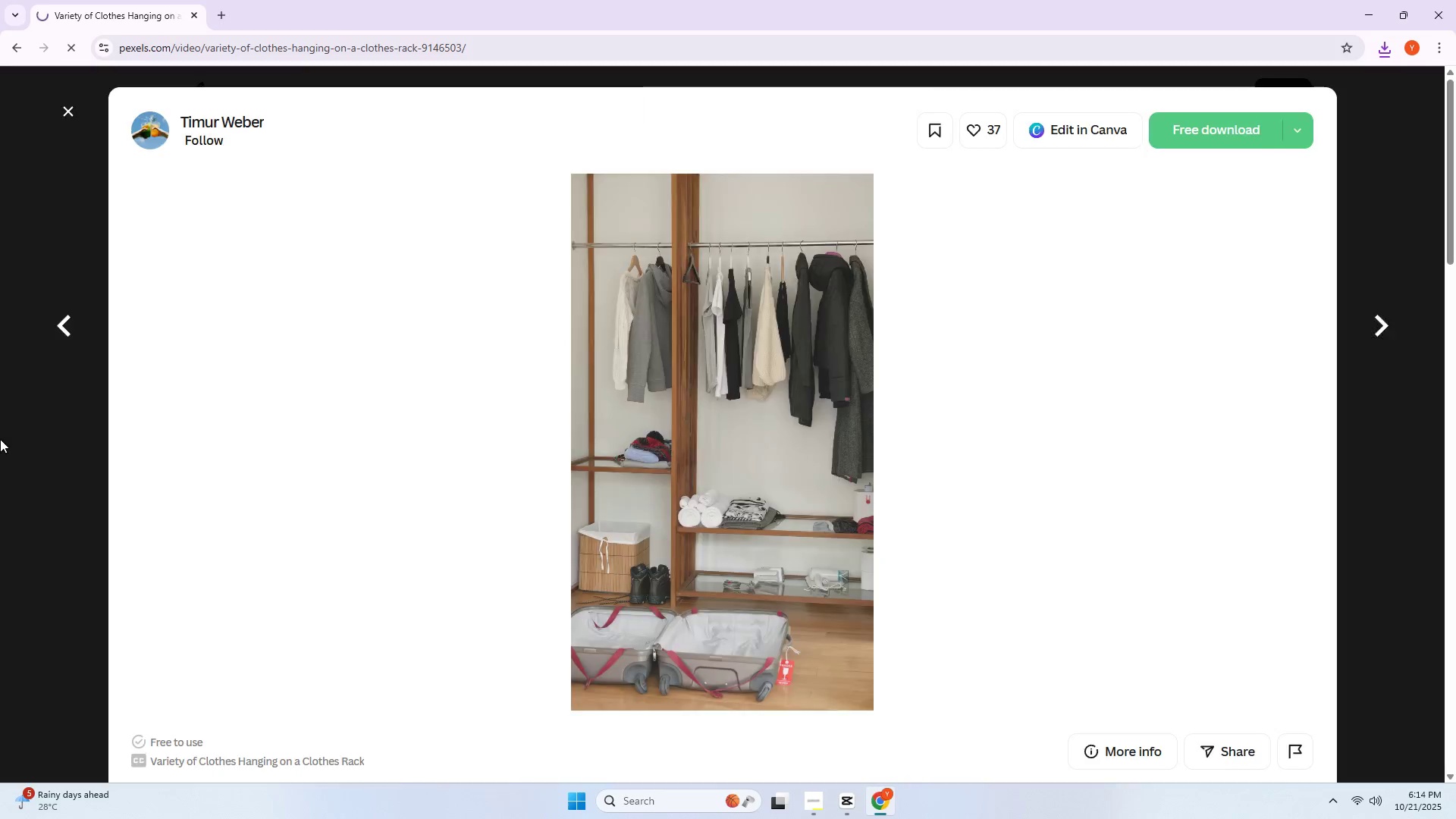 
double_click([0, 439])
 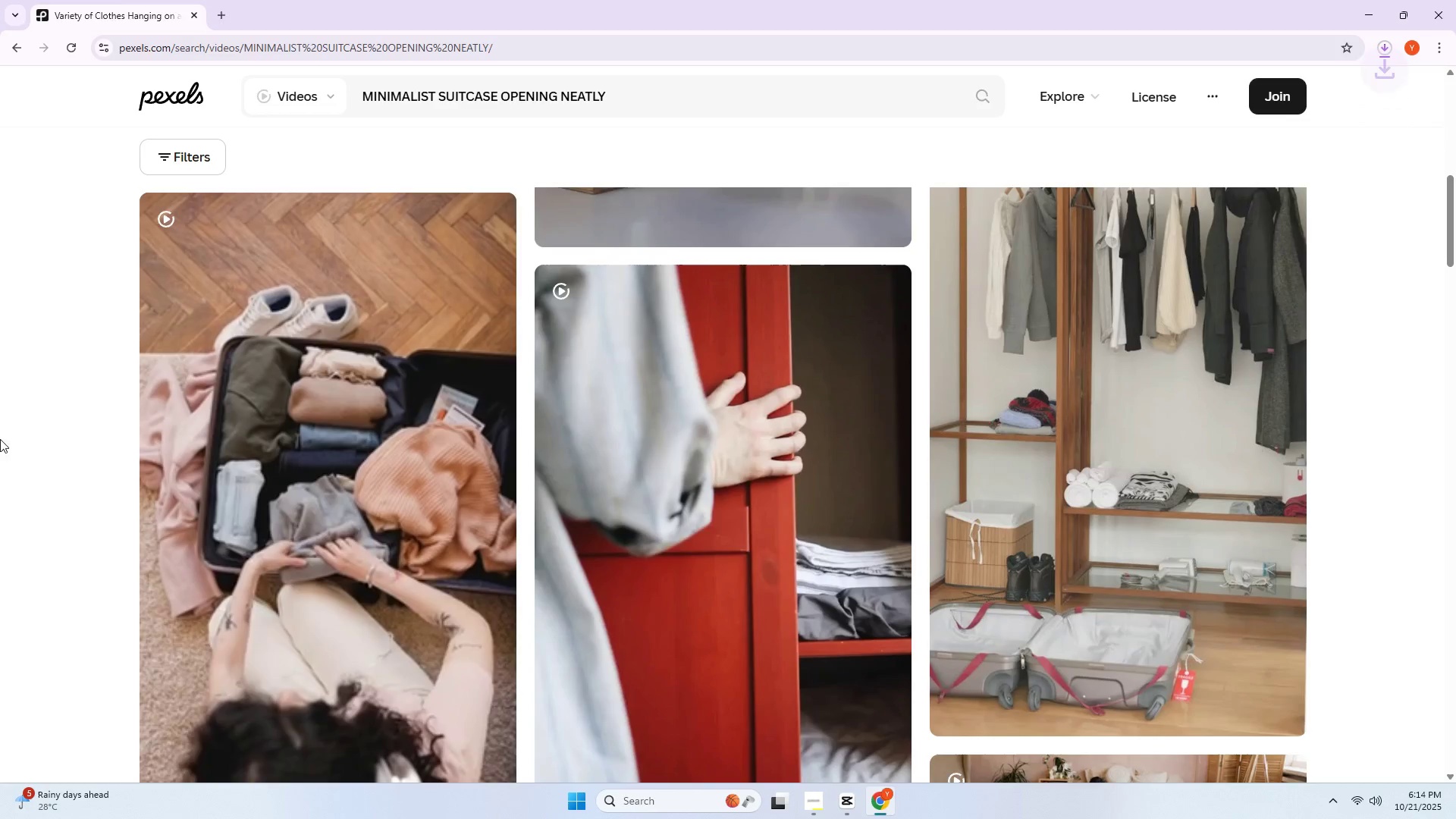 
scroll: coordinate [84, 444], scroll_direction: down, amount: 22.0
 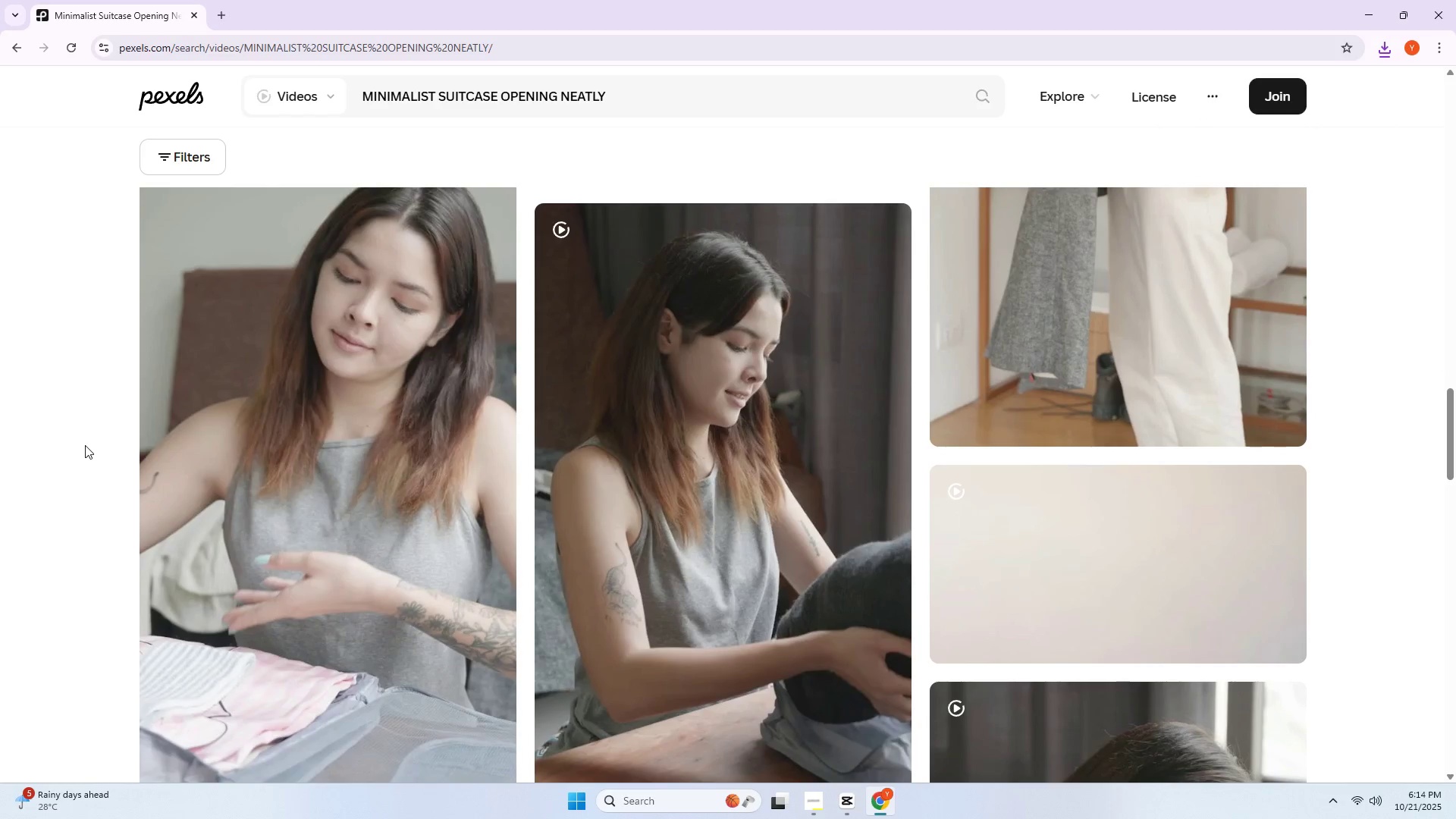 
wait(5.71)
 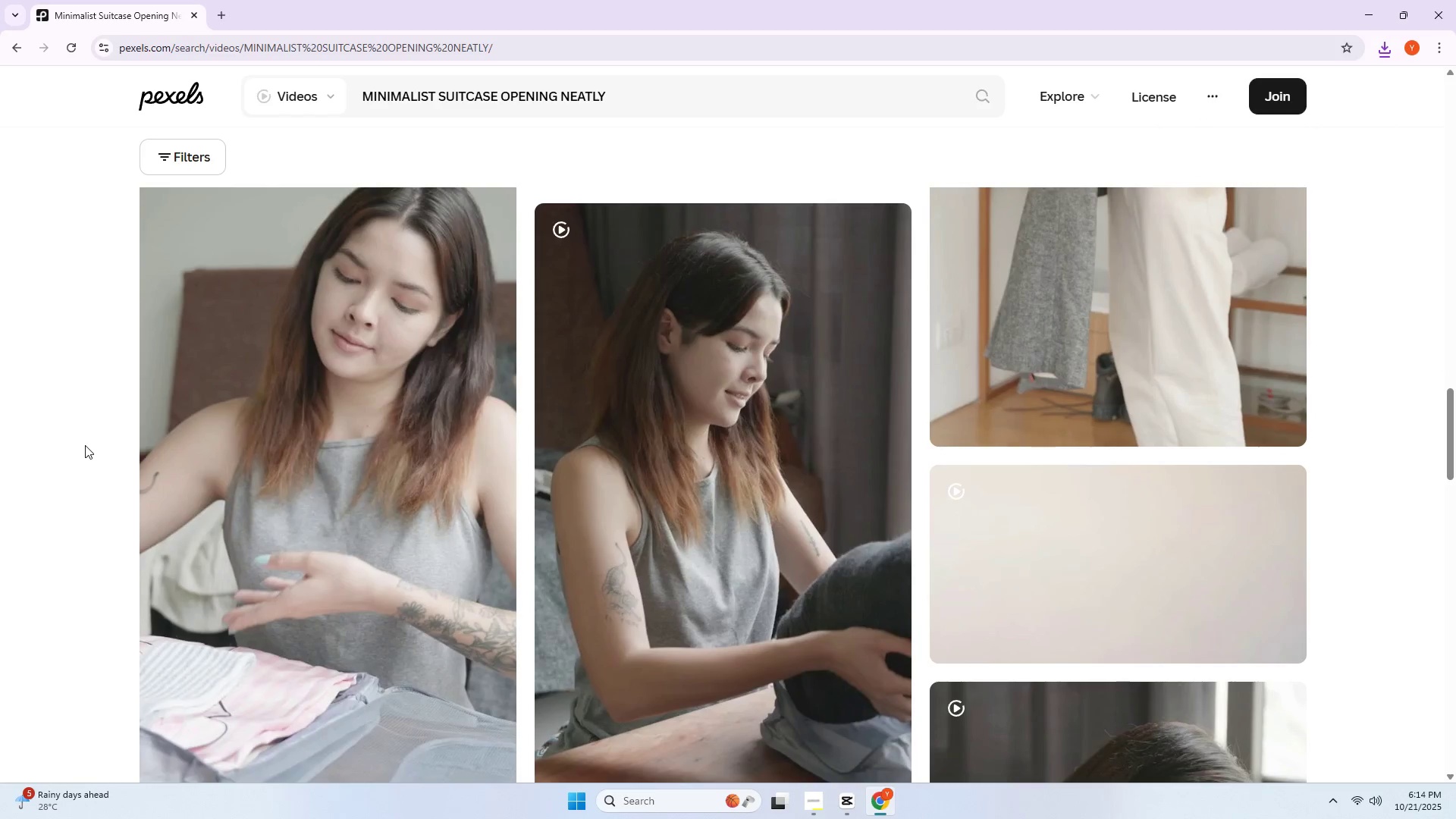 
scroll: coordinate [224, 448], scroll_direction: up, amount: 29.0
 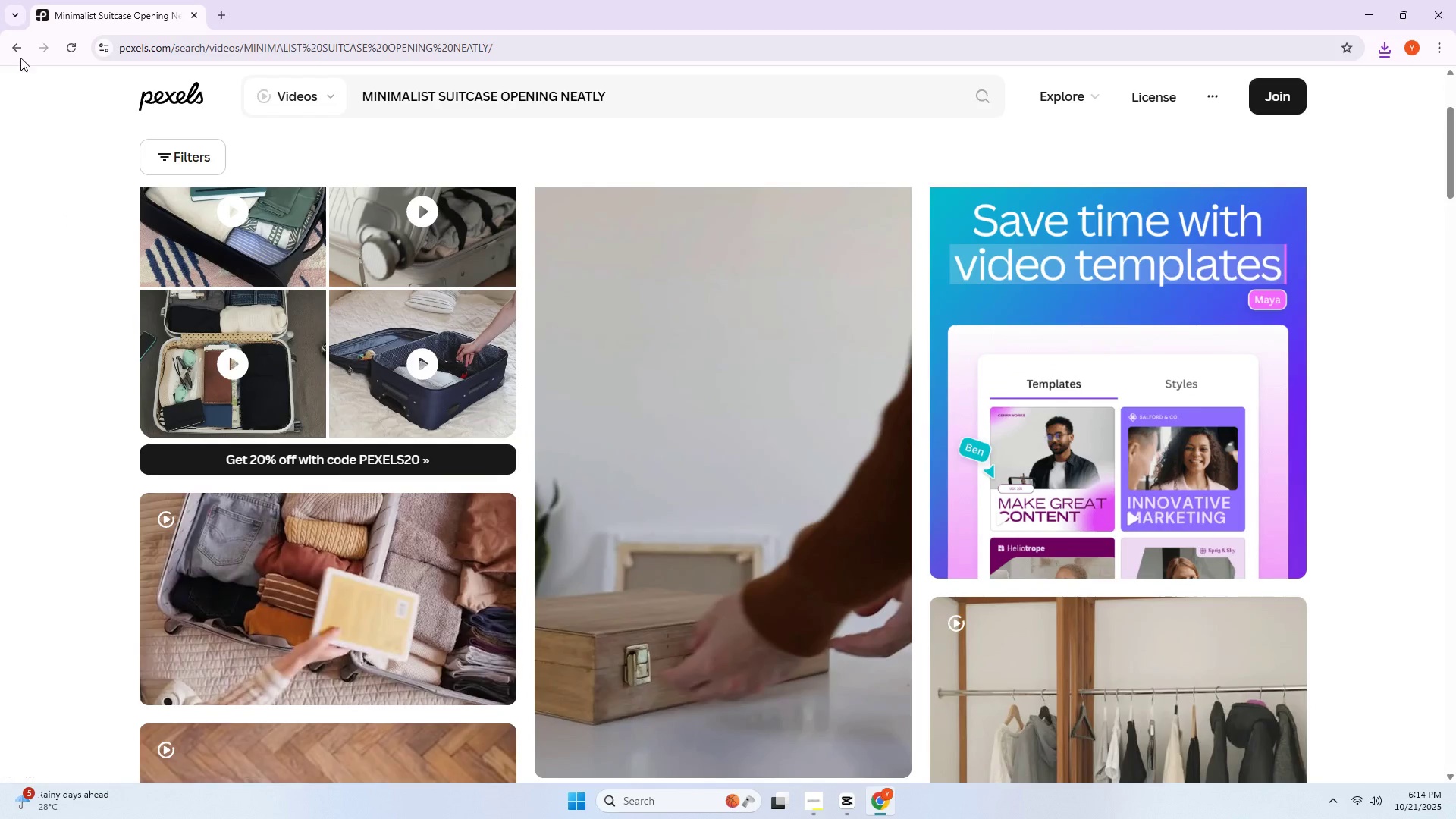 
left_click([24, 42])
 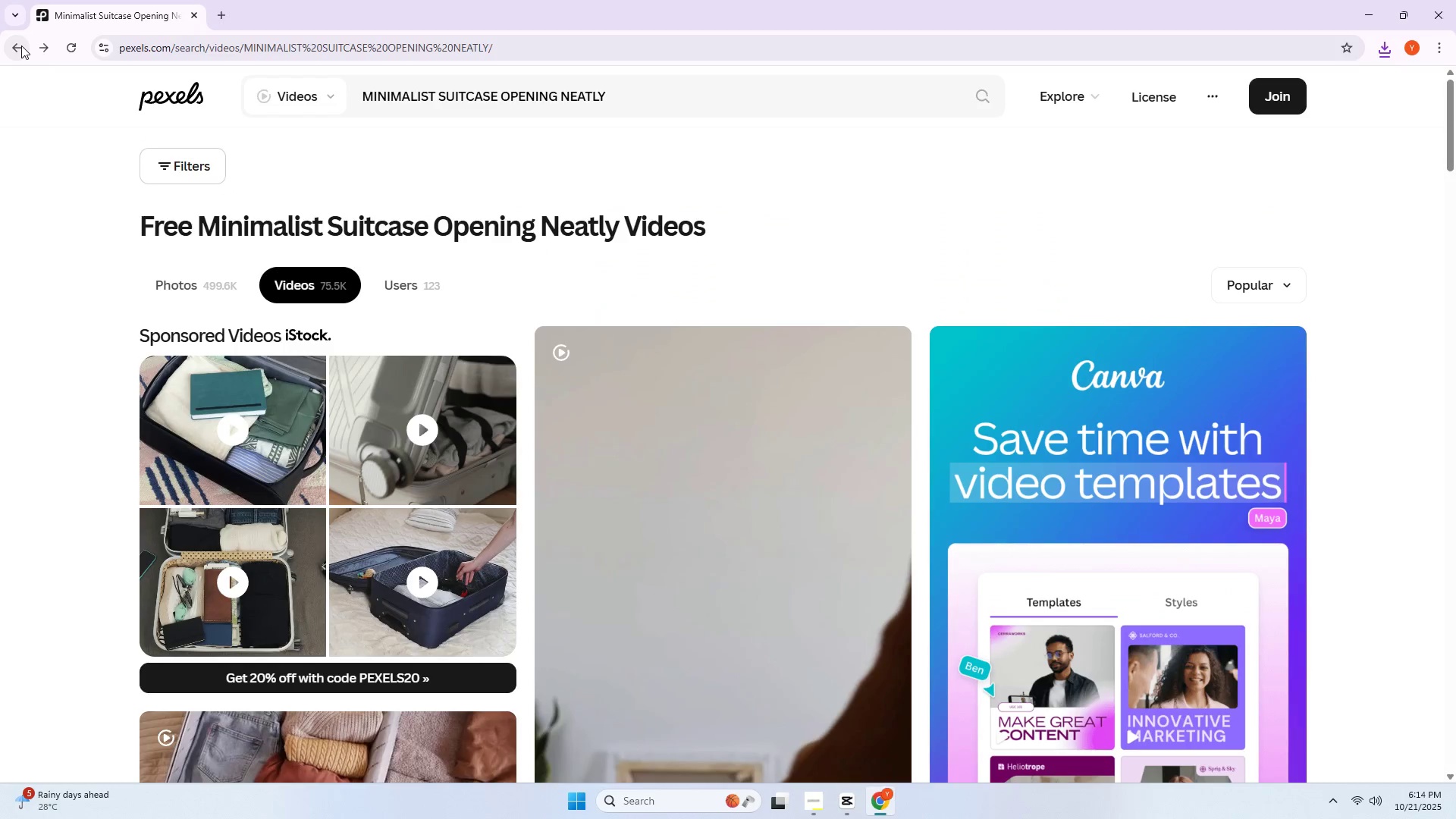 
left_click([21, 46])
 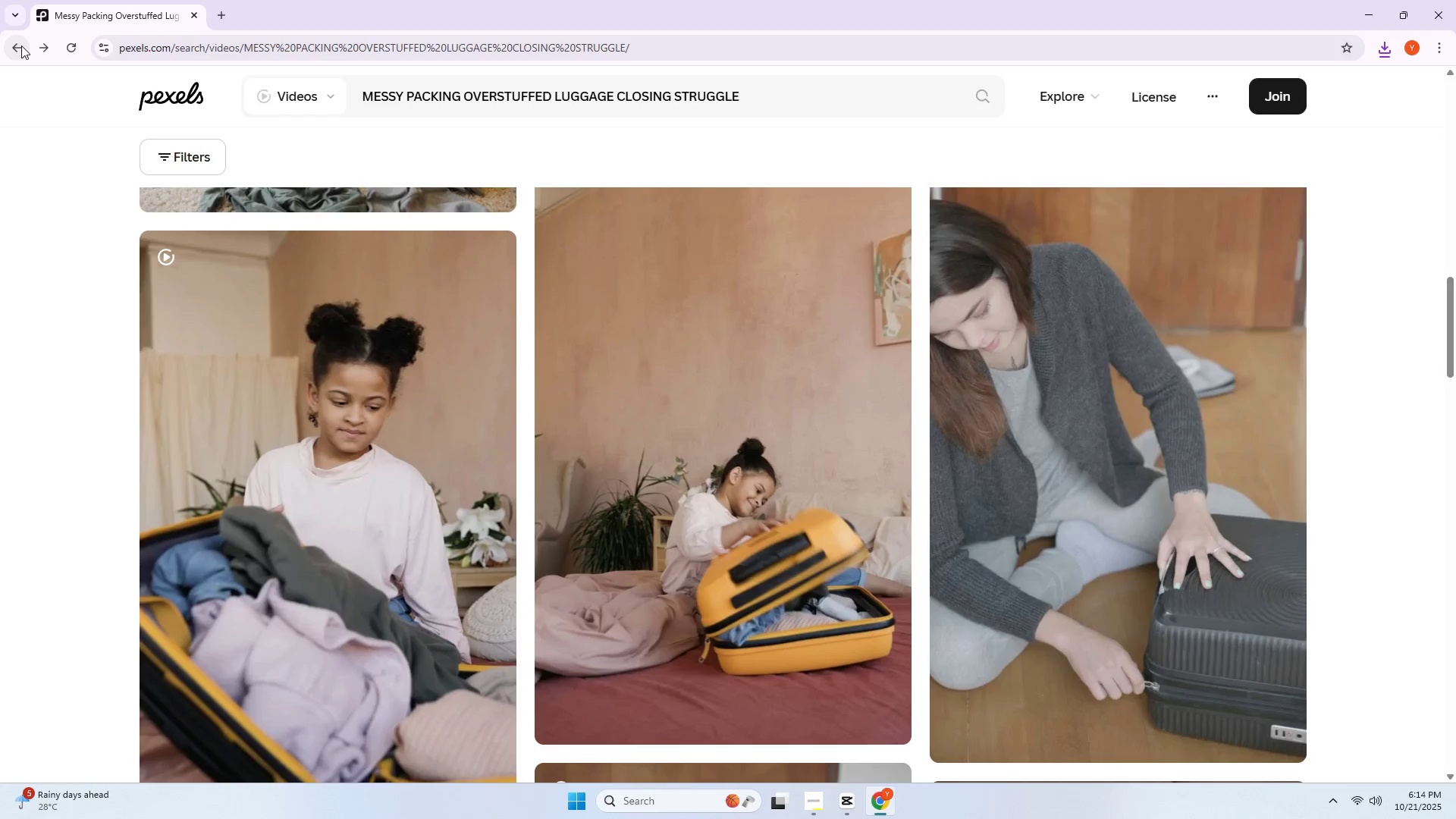 
scroll: coordinate [230, 297], scroll_direction: up, amount: 7.0
 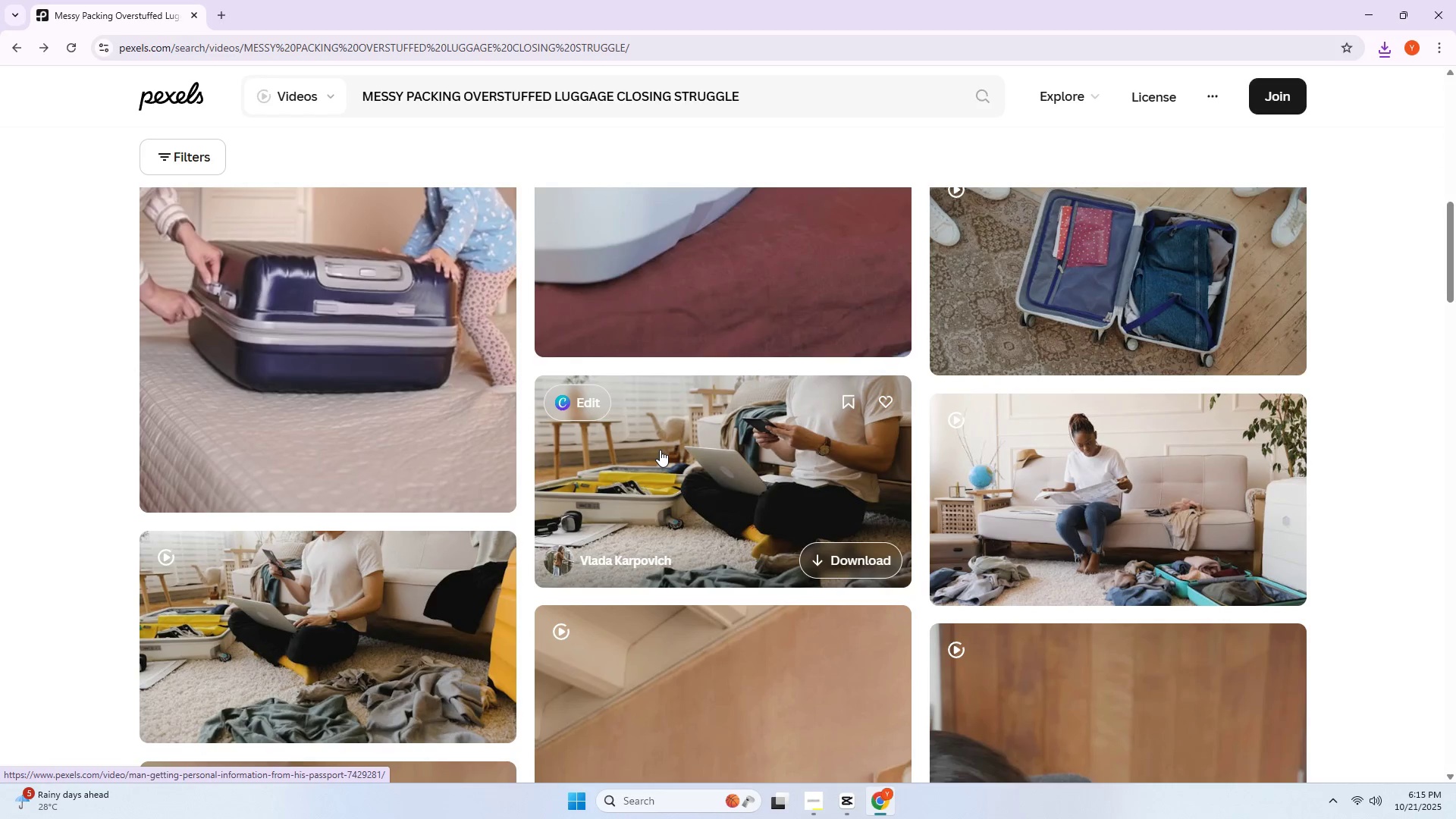 
left_click([660, 450])
 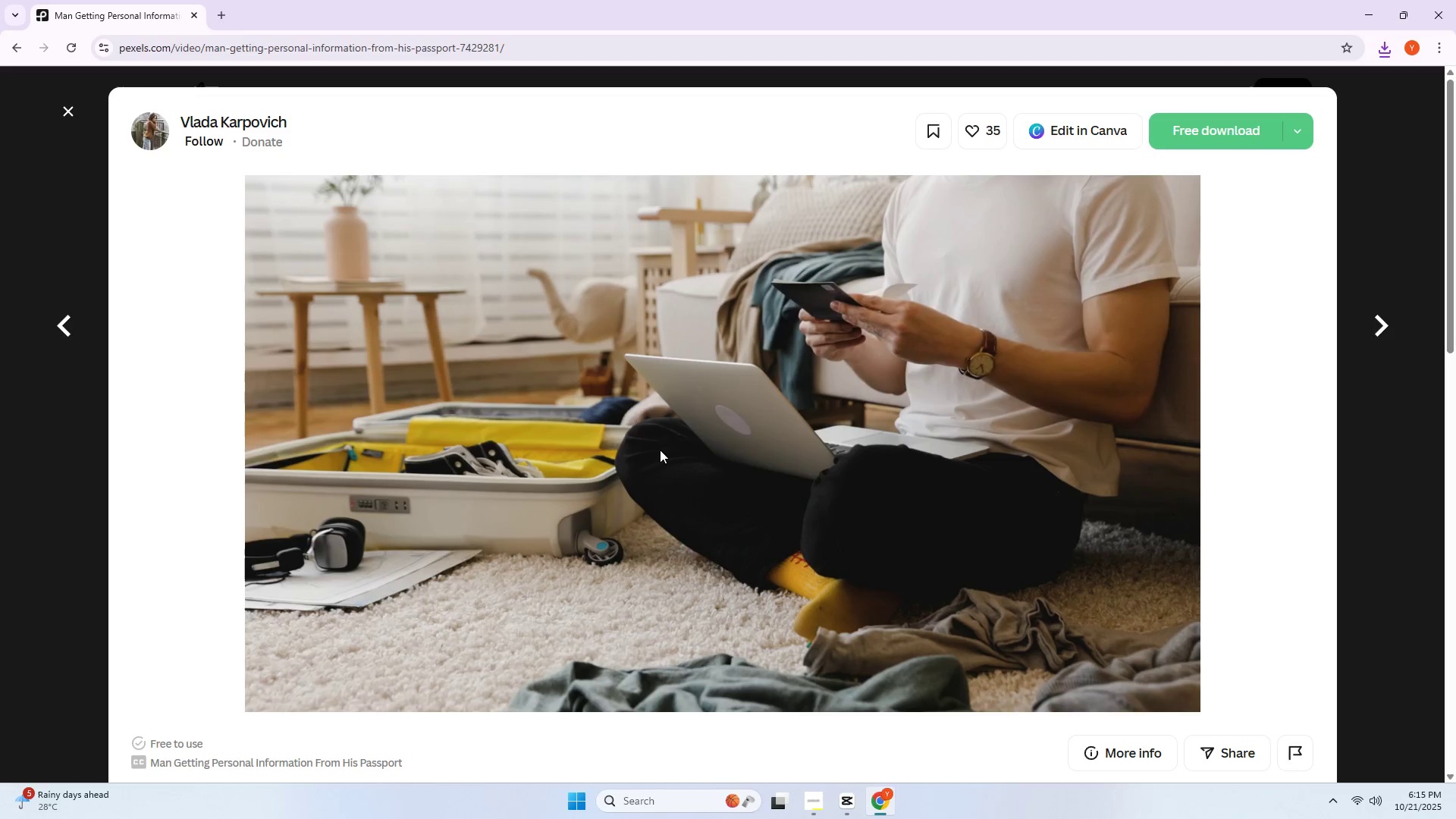 
left_click([3, 398])
 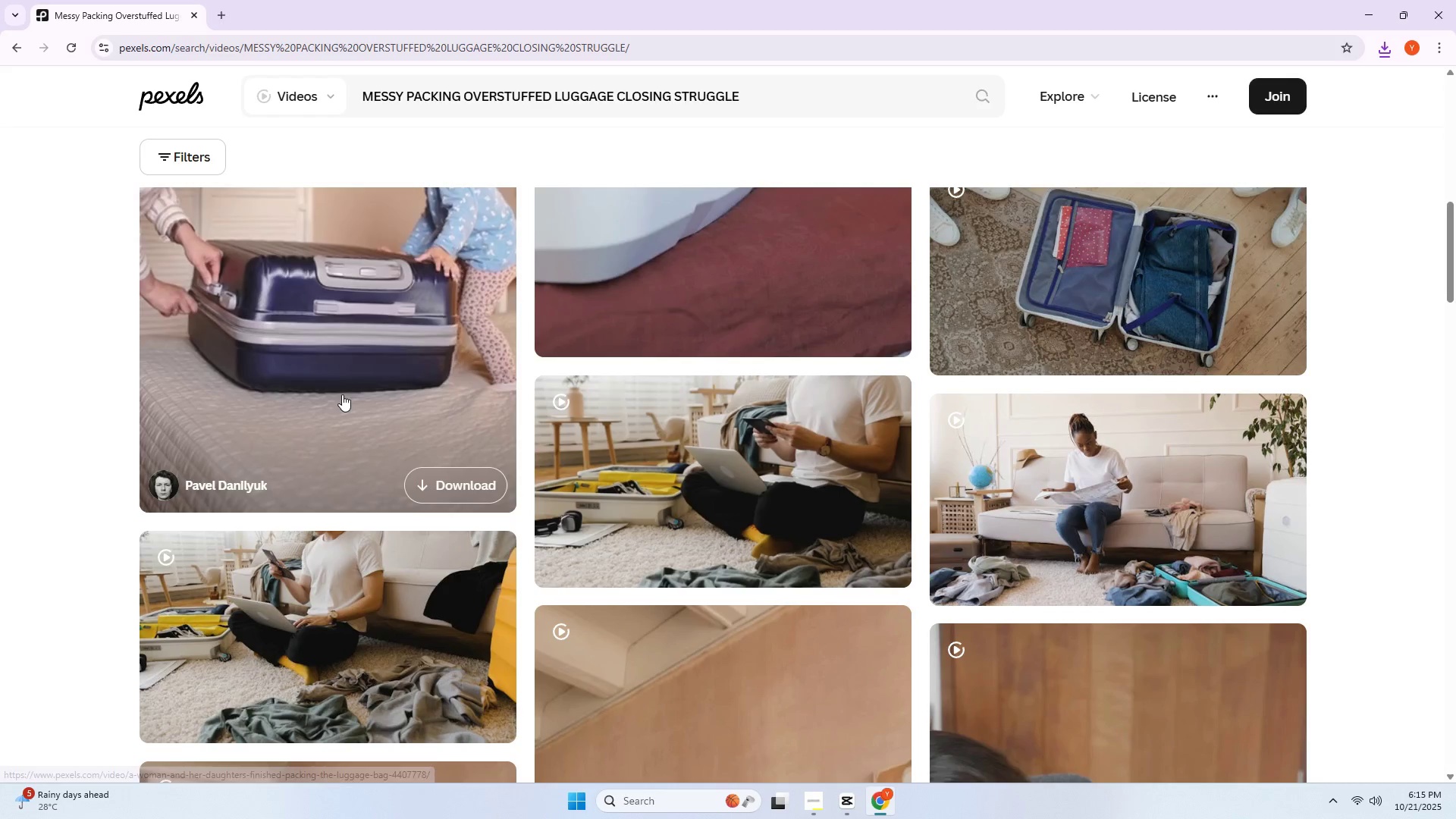 
scroll: coordinate [342, 394], scroll_direction: up, amount: 4.0
 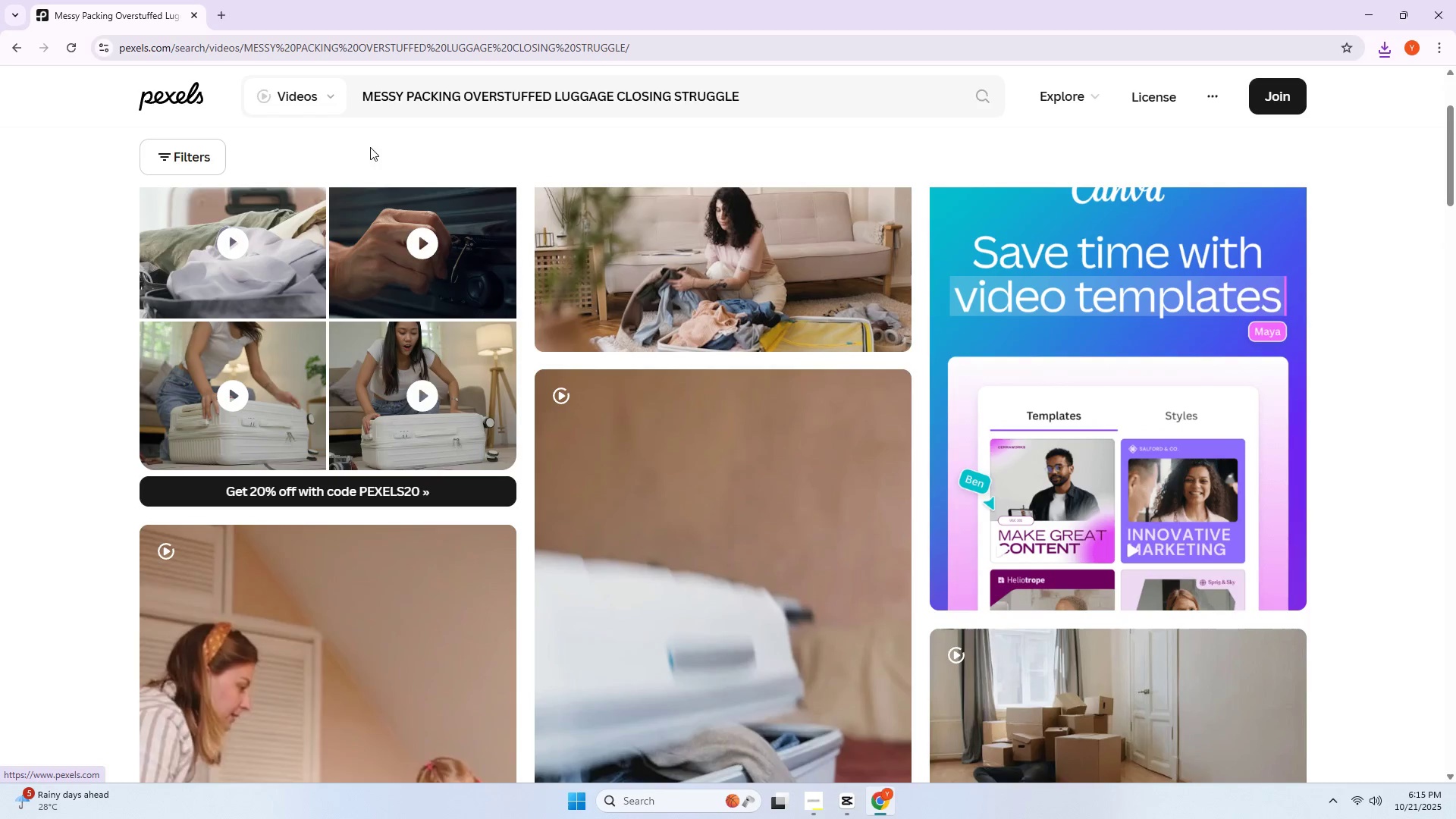 
left_click_drag(start_coordinate=[818, 86], to_coordinate=[120, 110])
 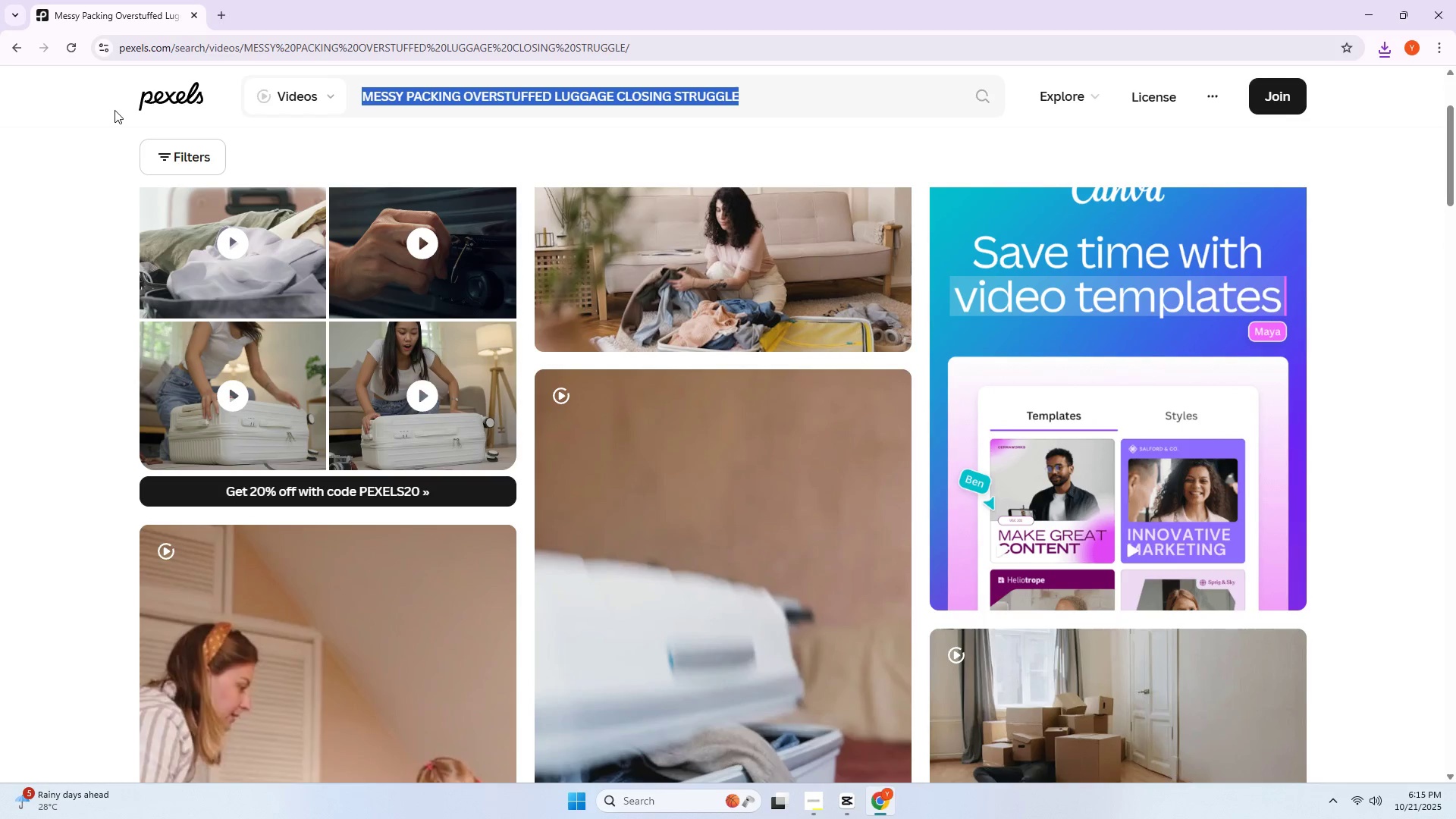 
type(traveler la)
key(Backspace)
type(ying)
key(Backspace)
key(Backspace)
key(Backspace)
key(Backspace)
type(ayt)
key(Backspace)
type(ing clothes flat on bed)
 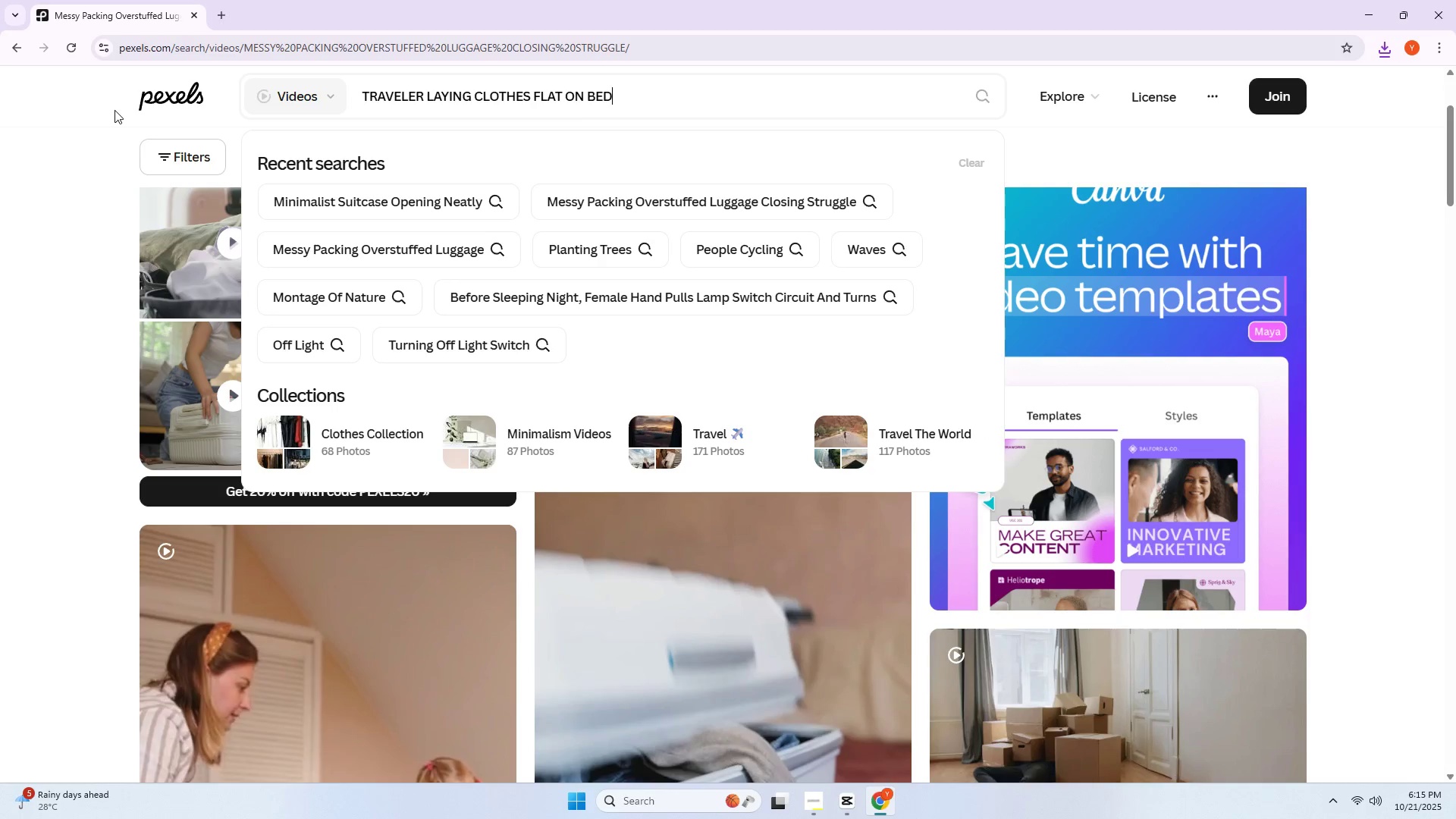 
key(Enter)
 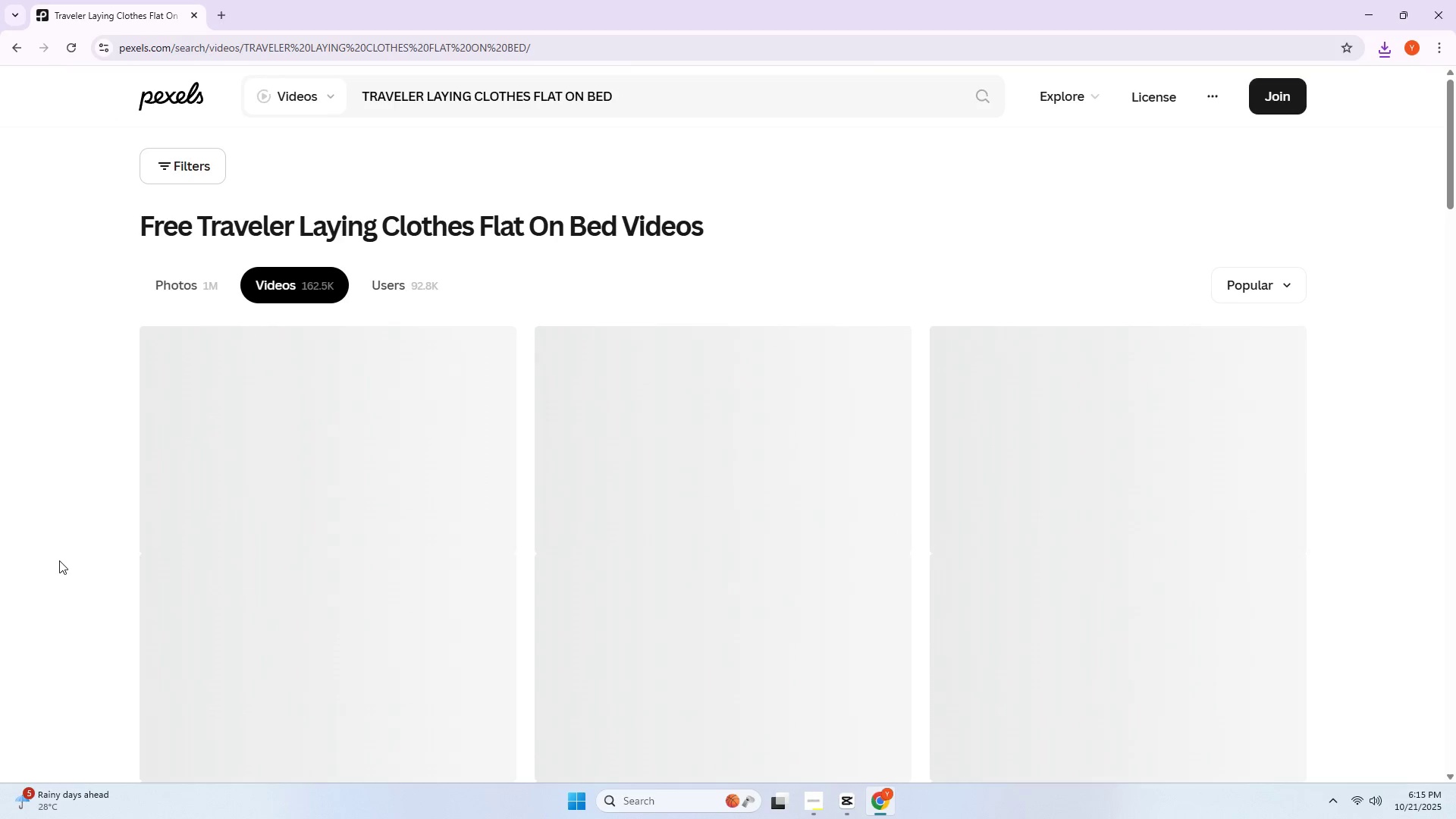 
scroll: coordinate [0, 516], scroll_direction: down, amount: 13.0
 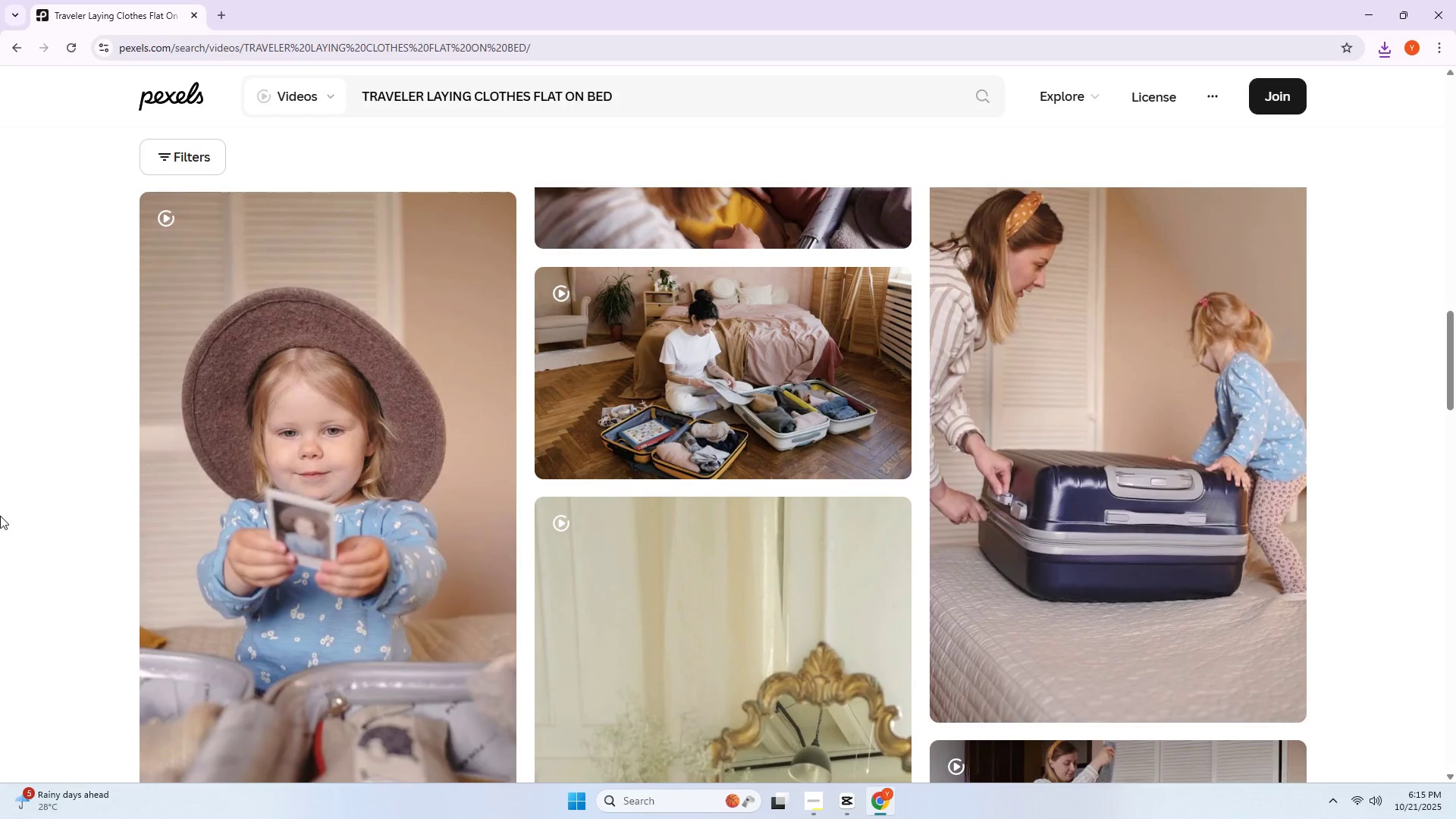 
scroll: coordinate [410, 497], scroll_direction: up, amount: 11.0
 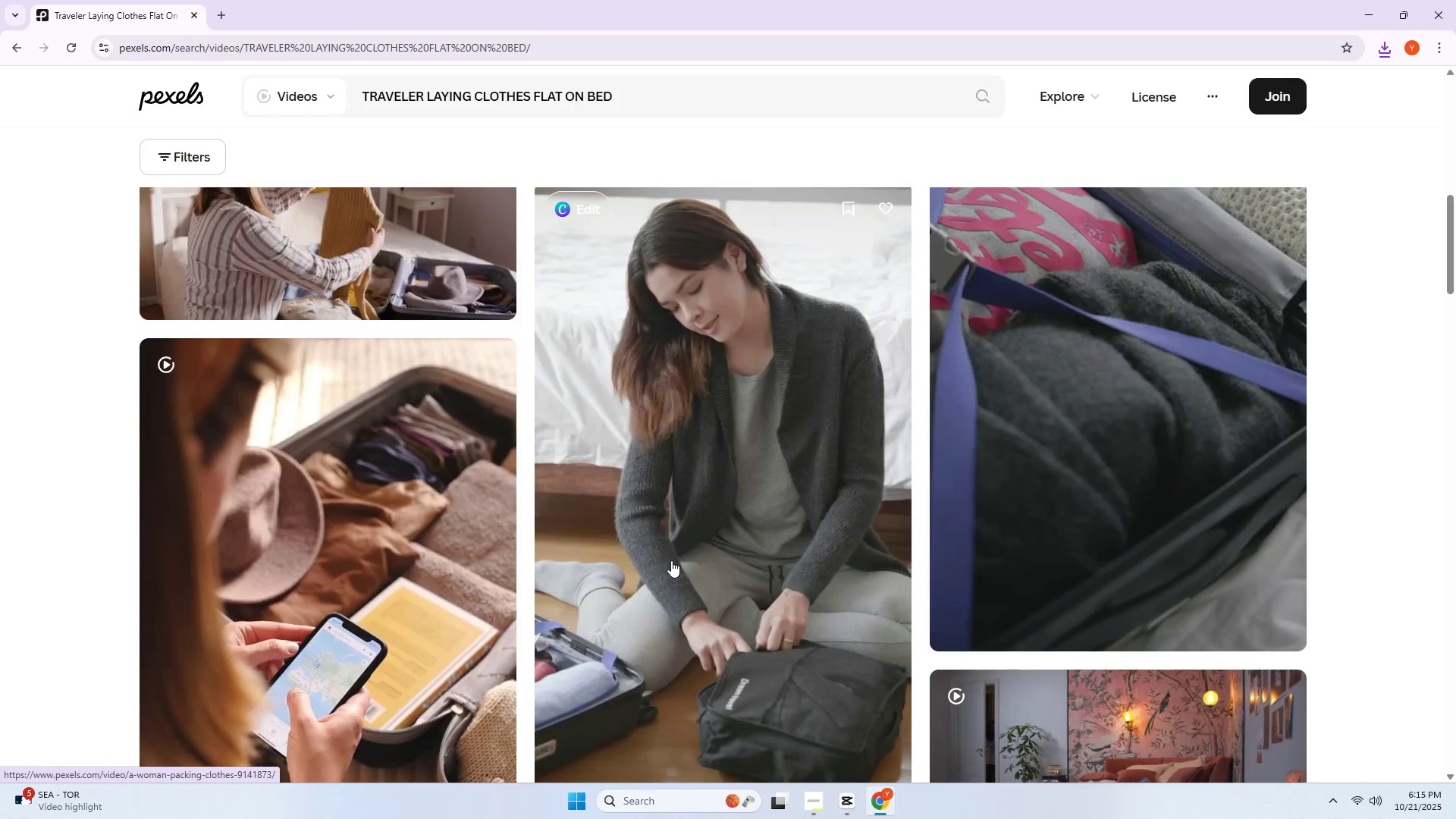 
left_click([671, 560])
 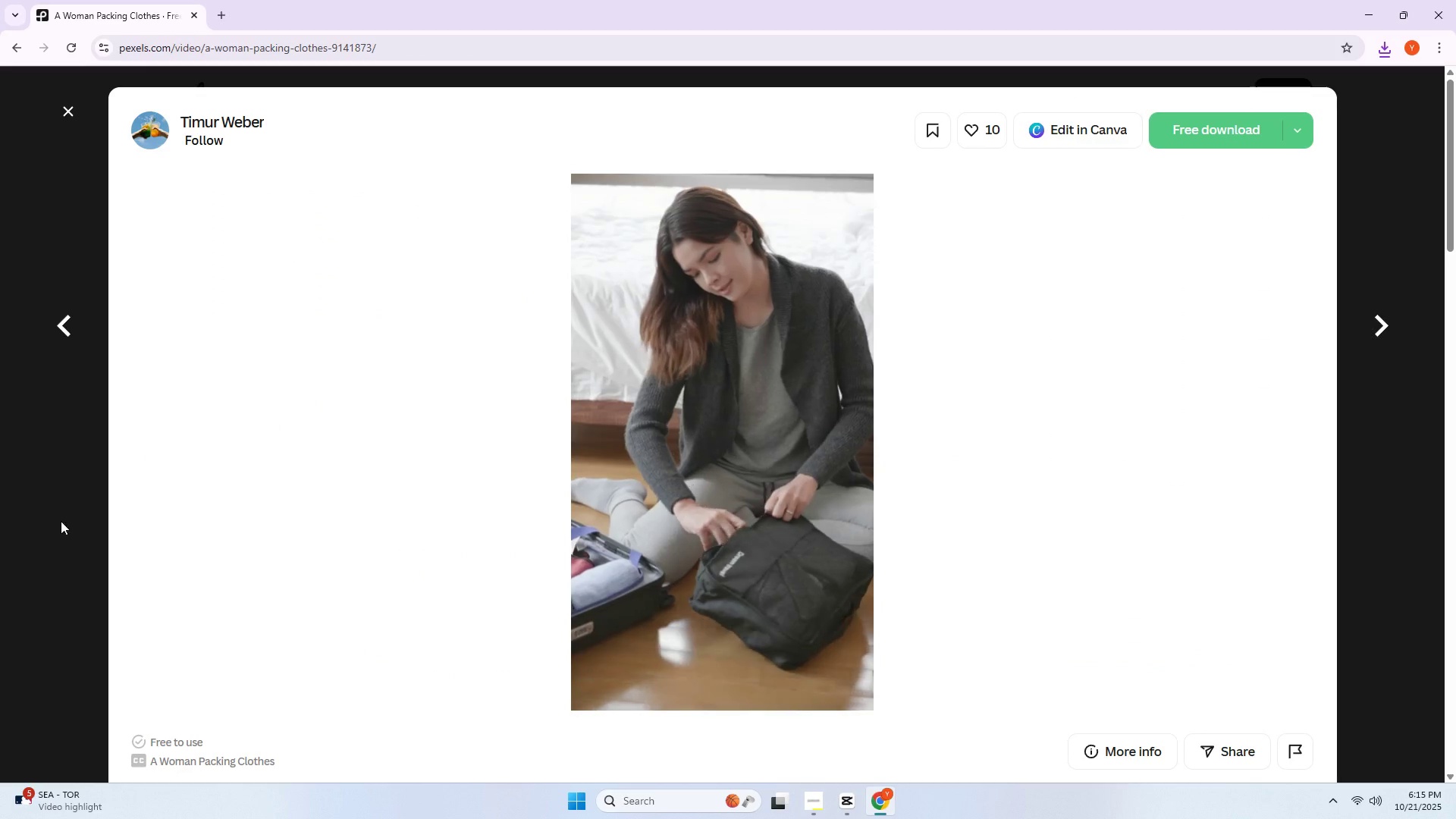 
left_click([0, 531])
 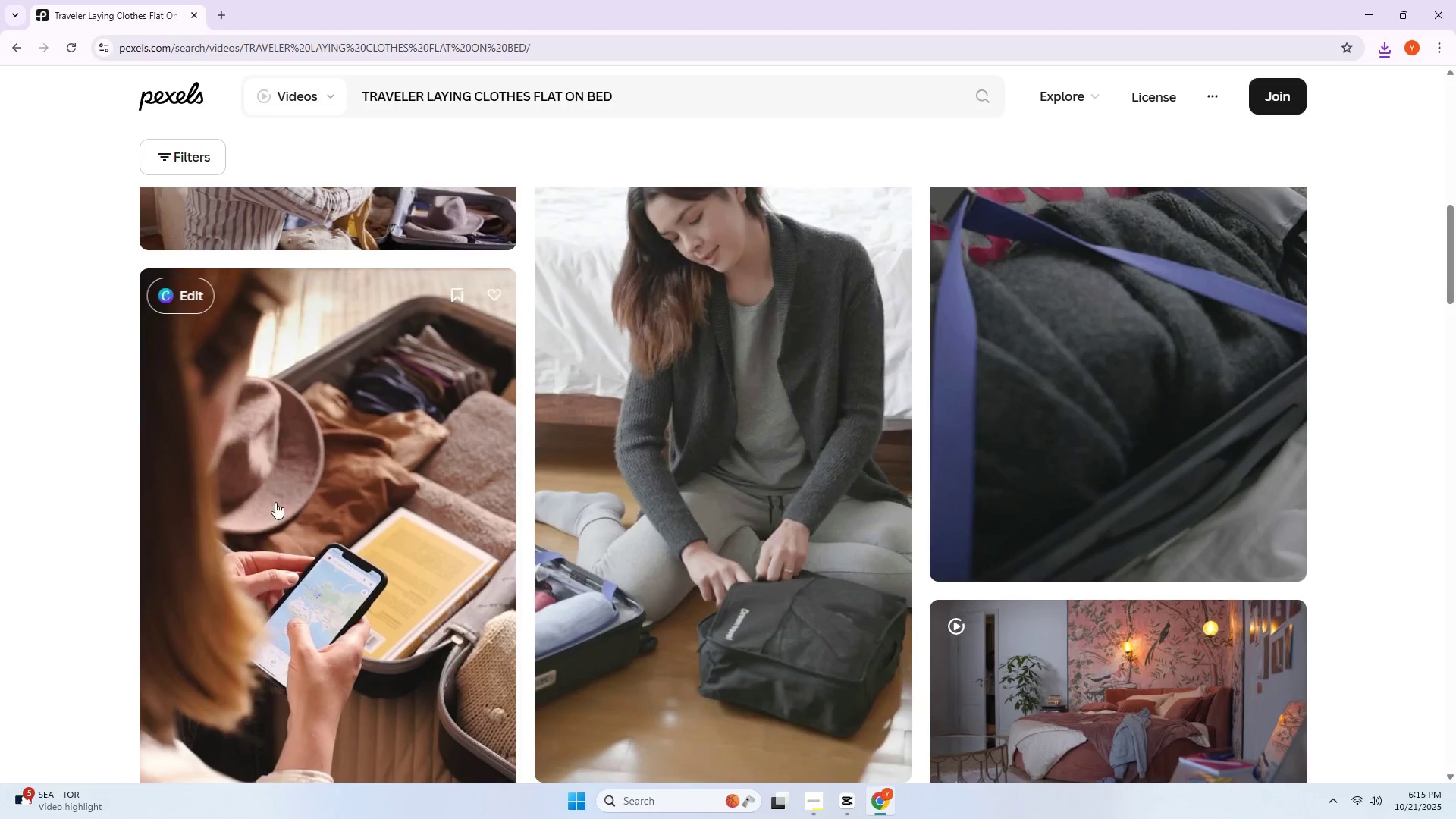 
double_click([337, 502])
 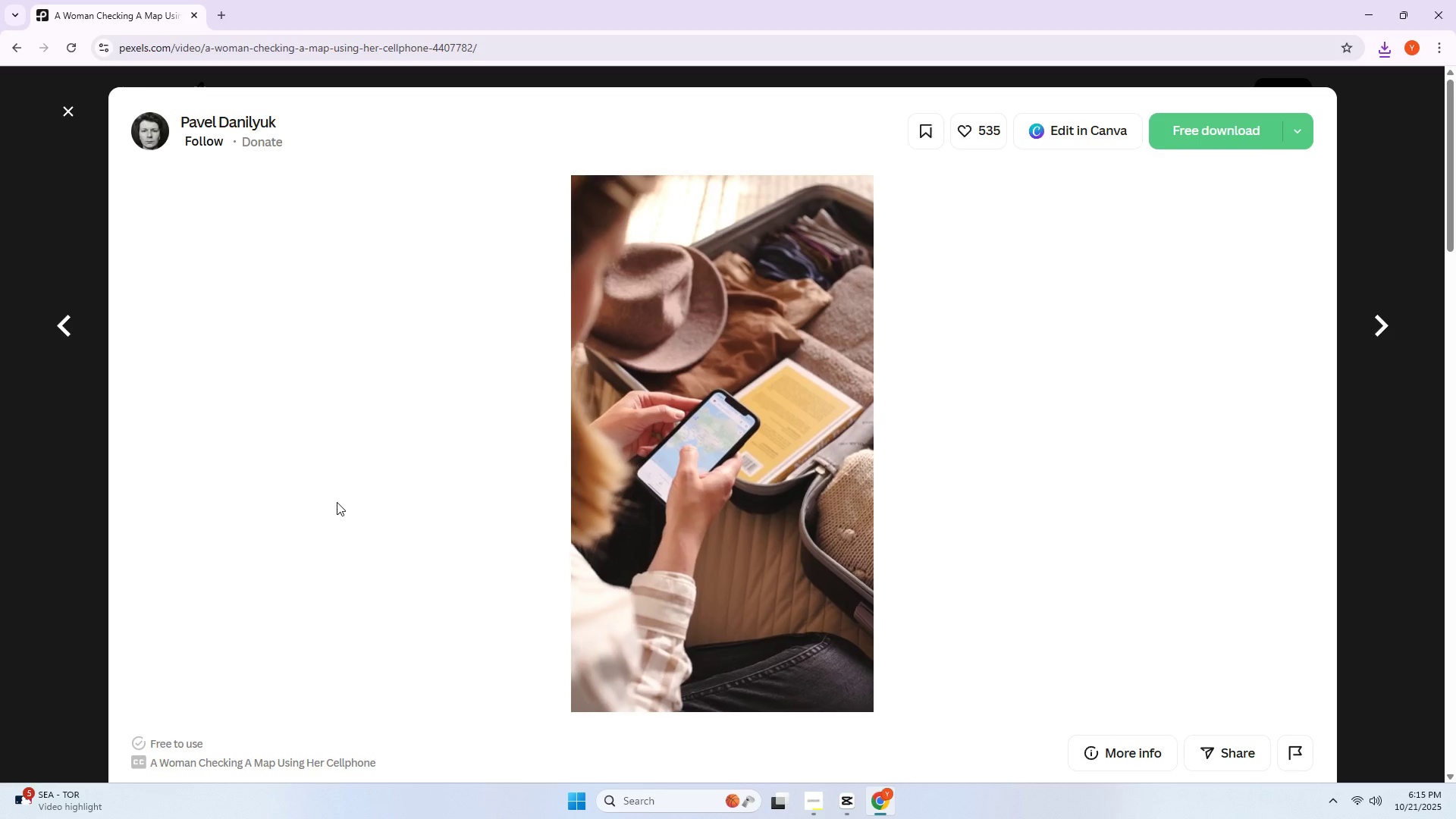 
wait(5.32)
 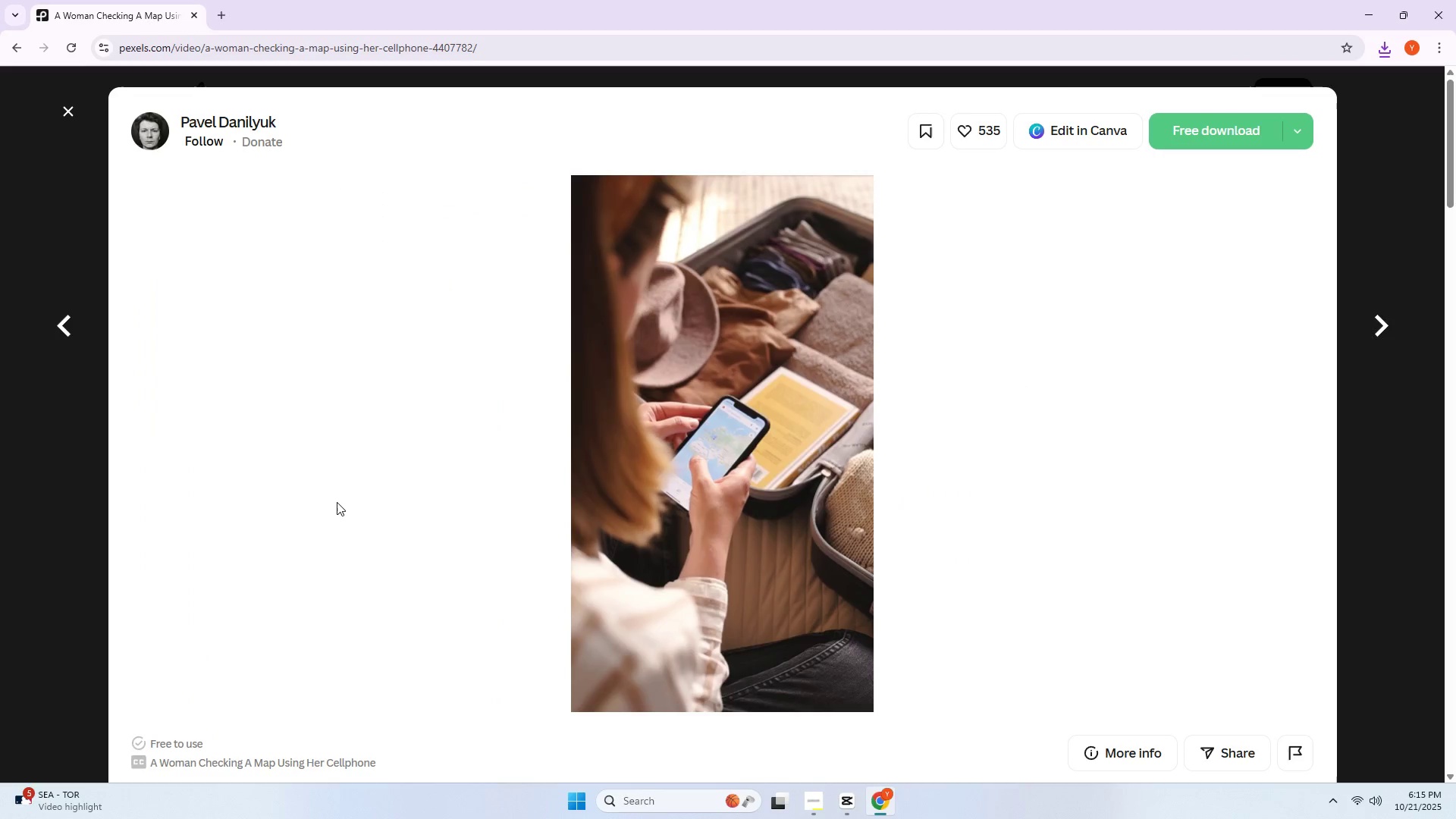 
left_click([0, 456])
 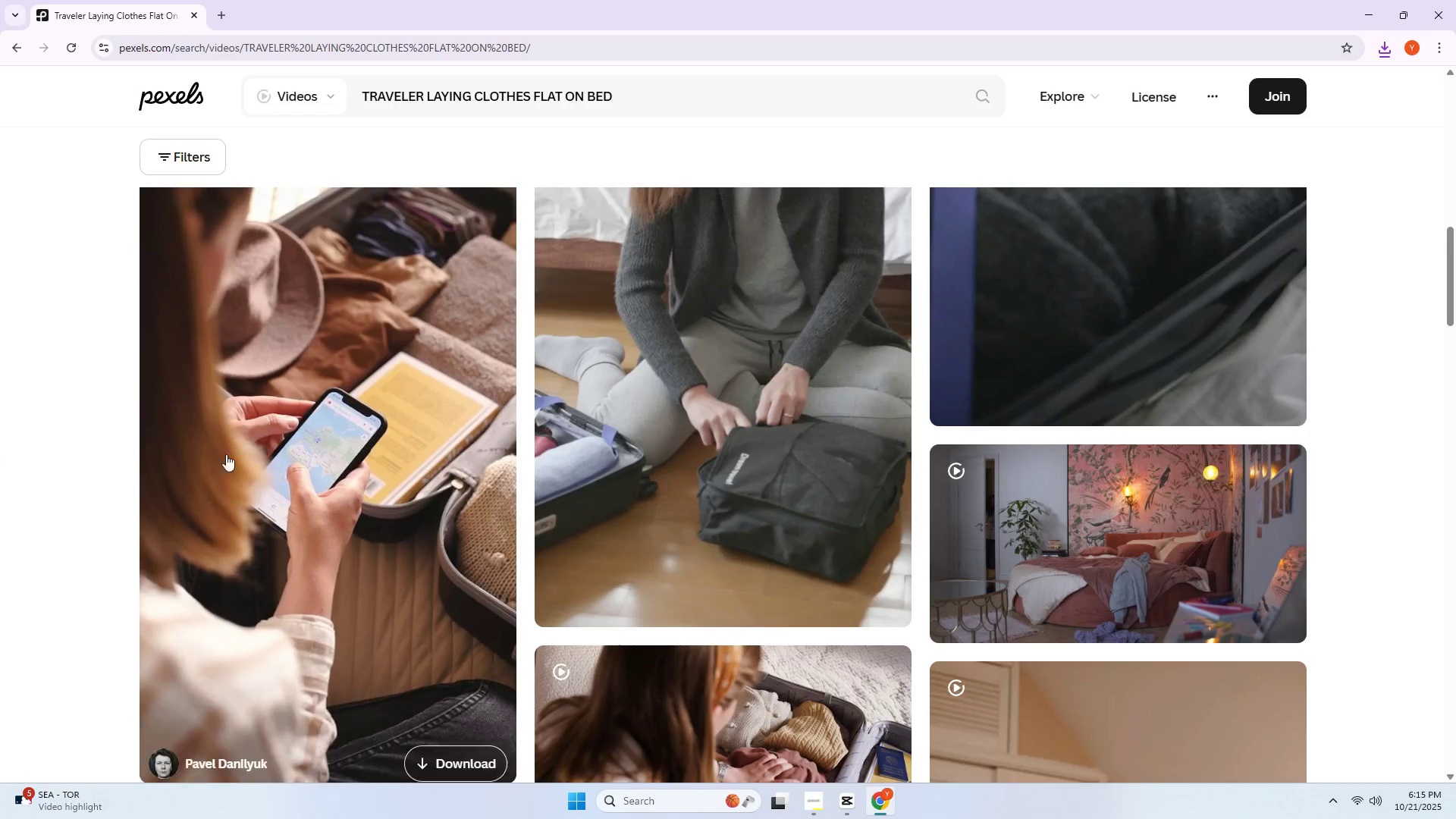 
scroll: coordinate [193, 471], scroll_direction: down, amount: 18.0
 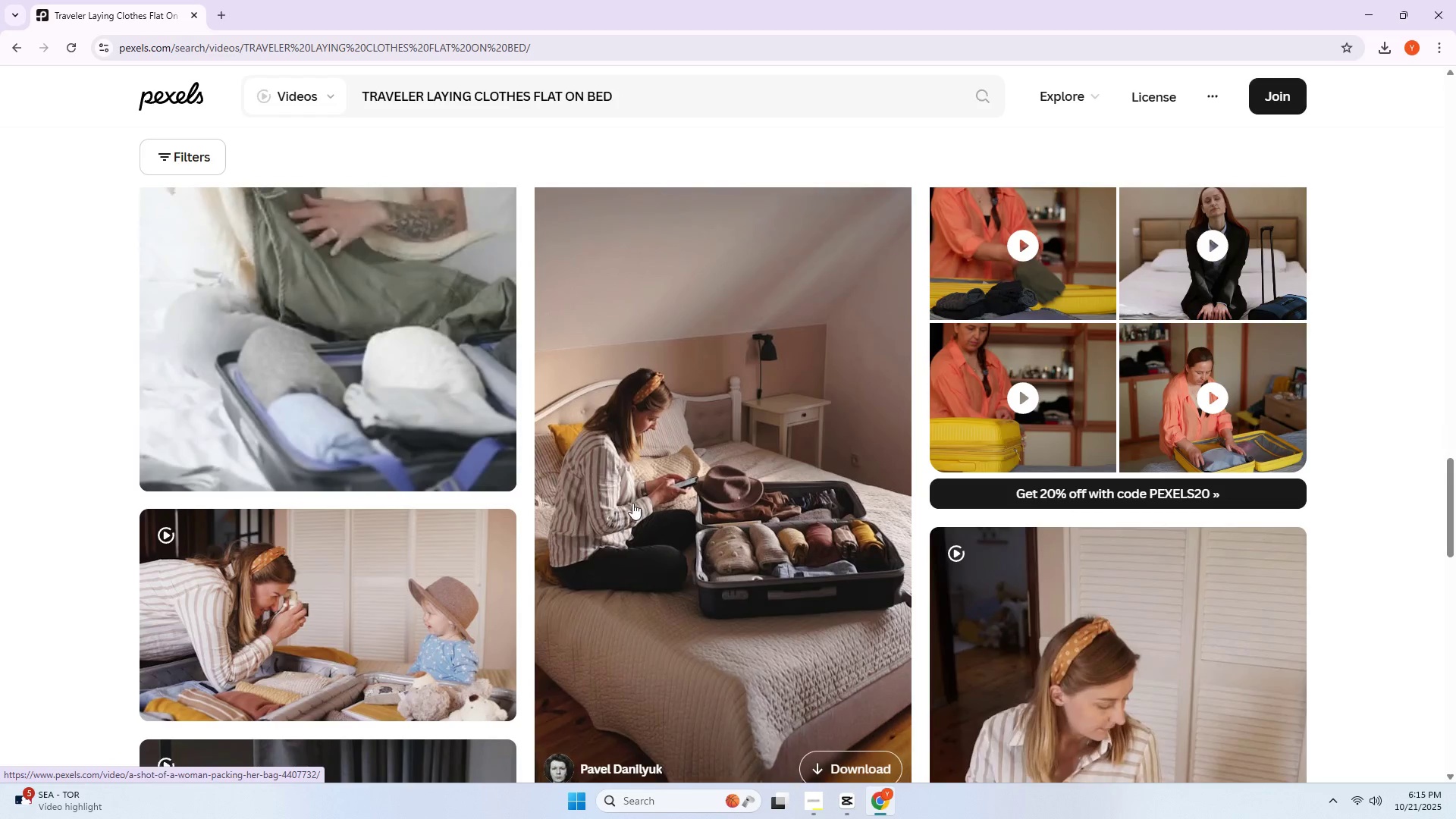 
left_click([632, 502])
 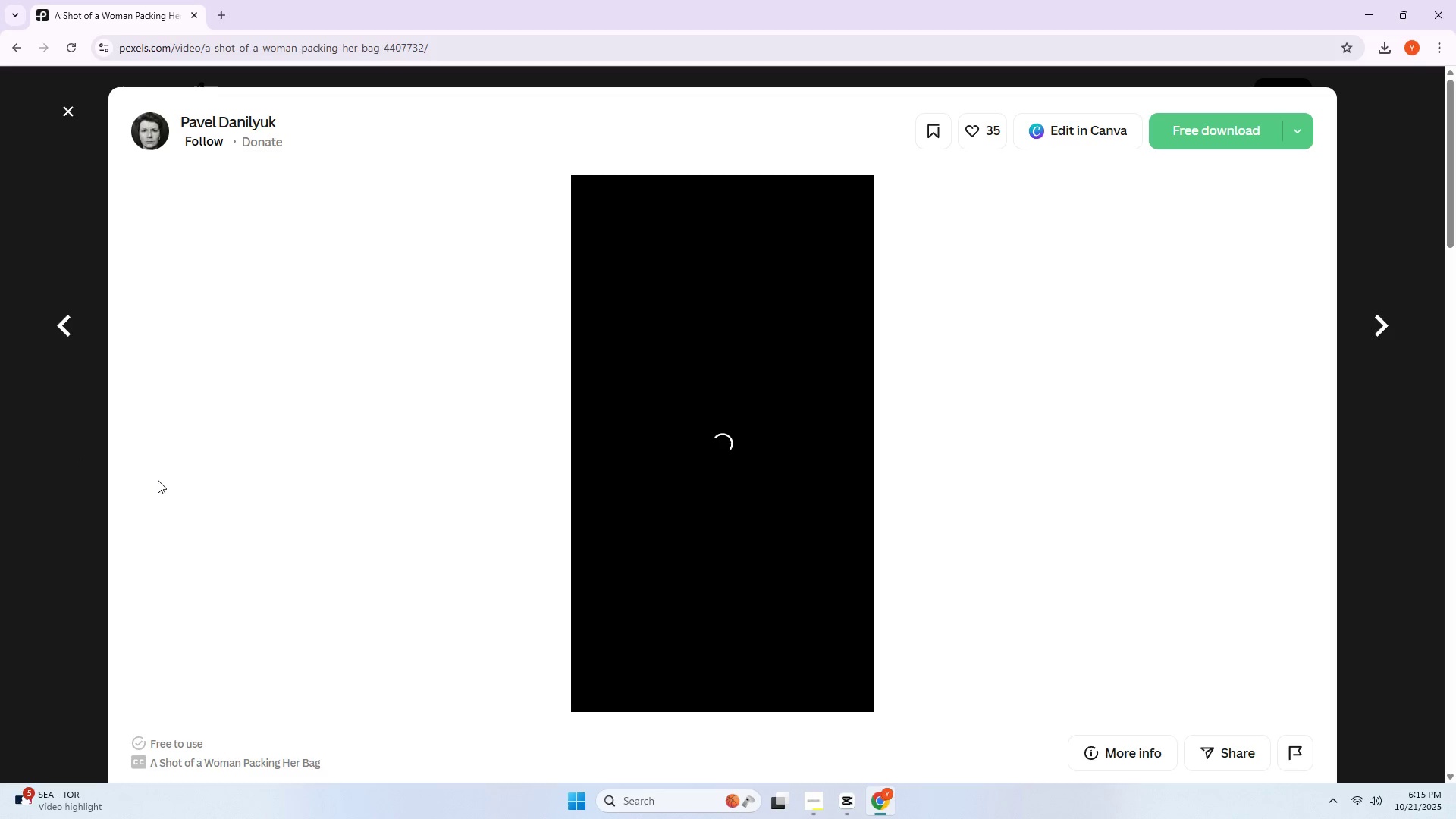 
wait(12.31)
 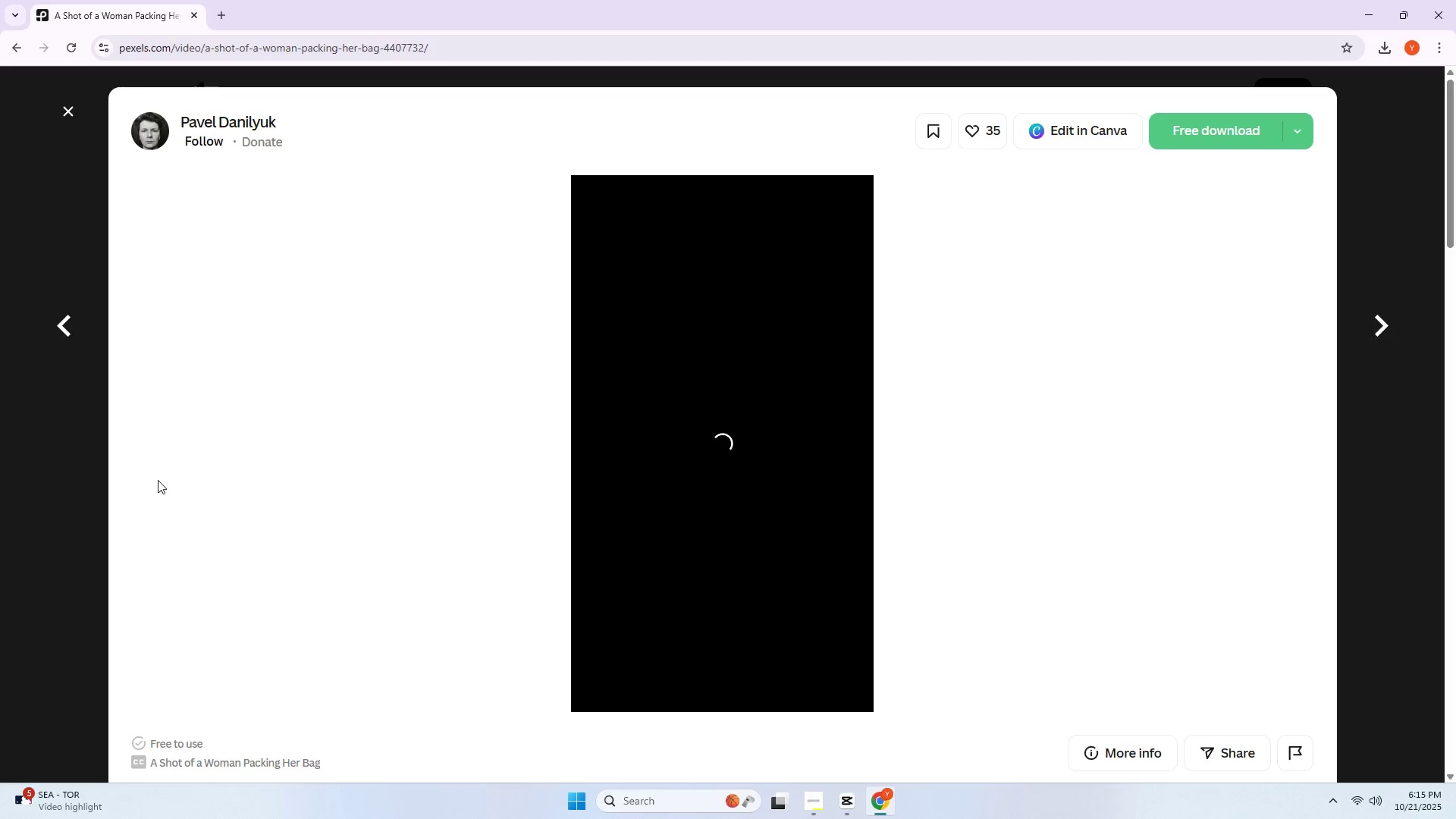 
double_click([1208, 130])
 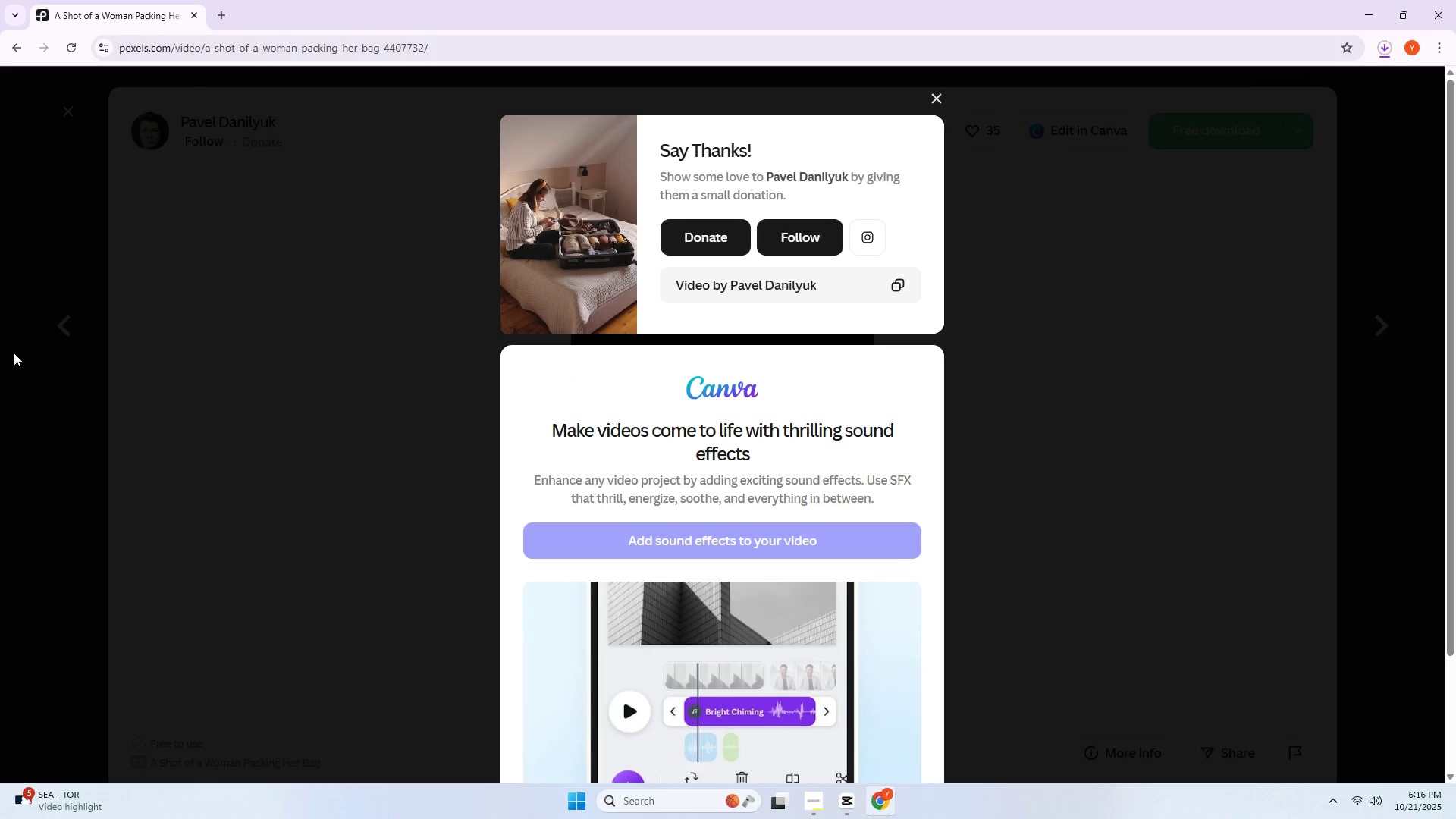 
wait(5.12)
 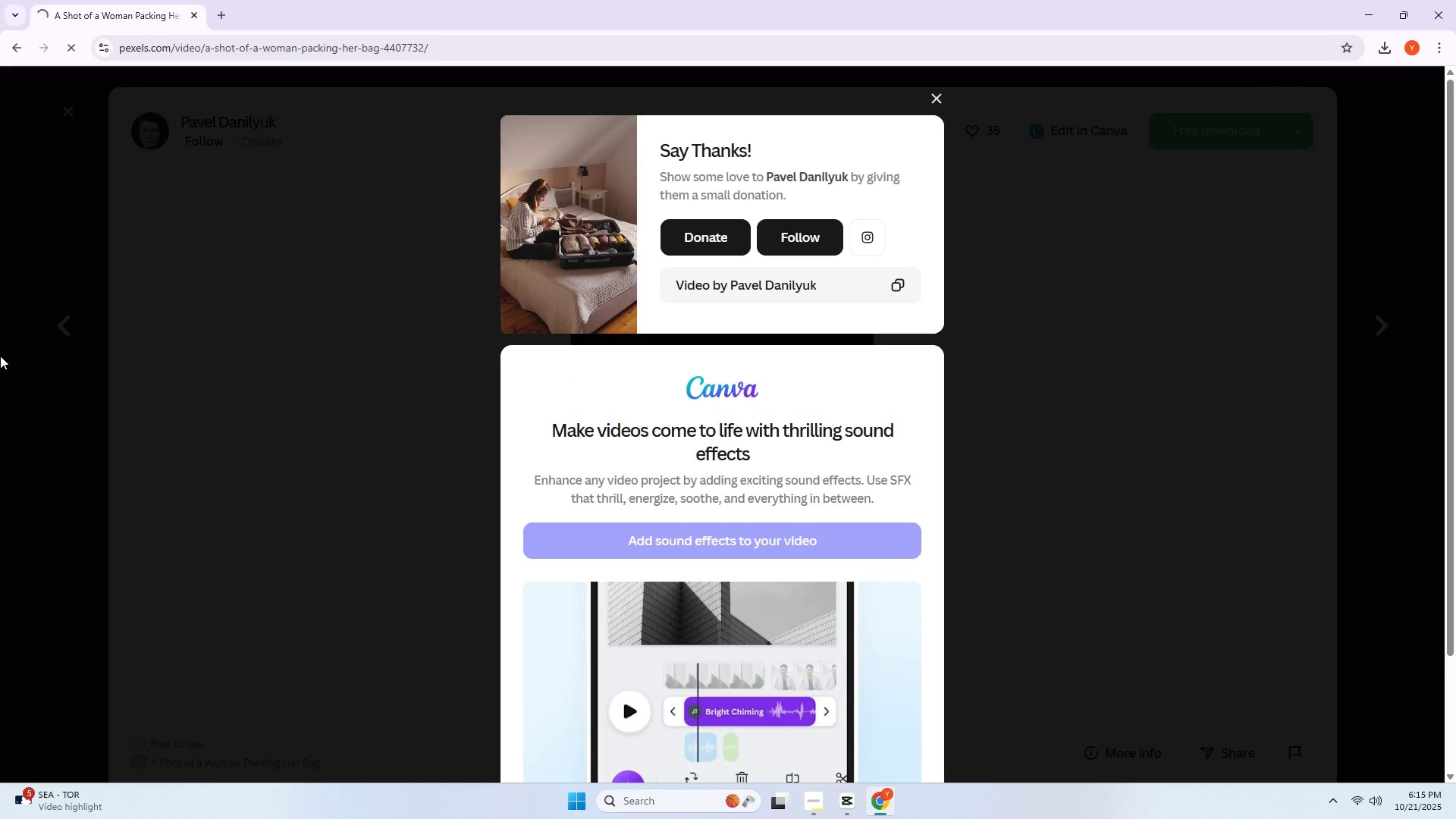 
left_click([14, 353])
 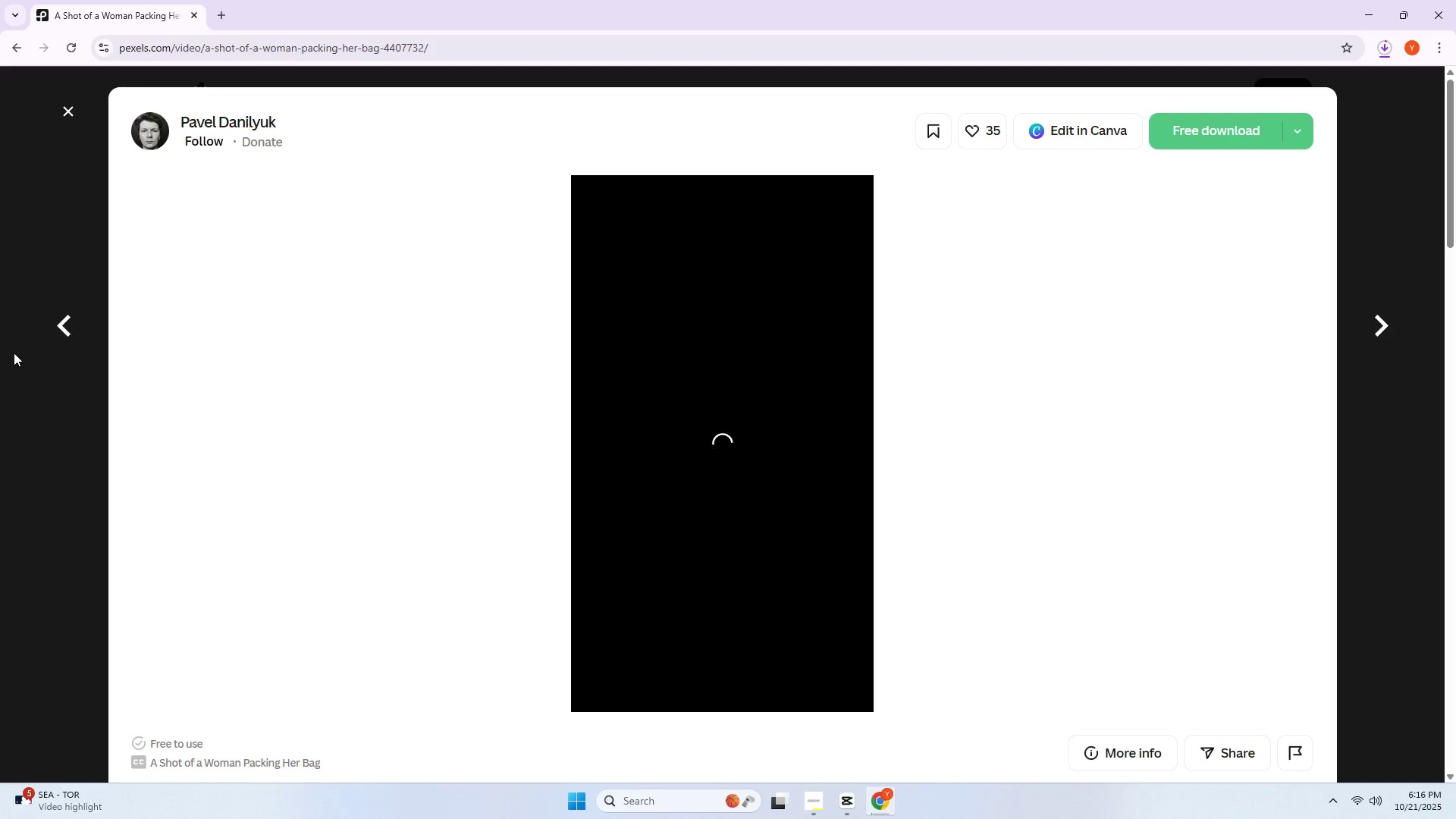 
left_click([14, 353])
 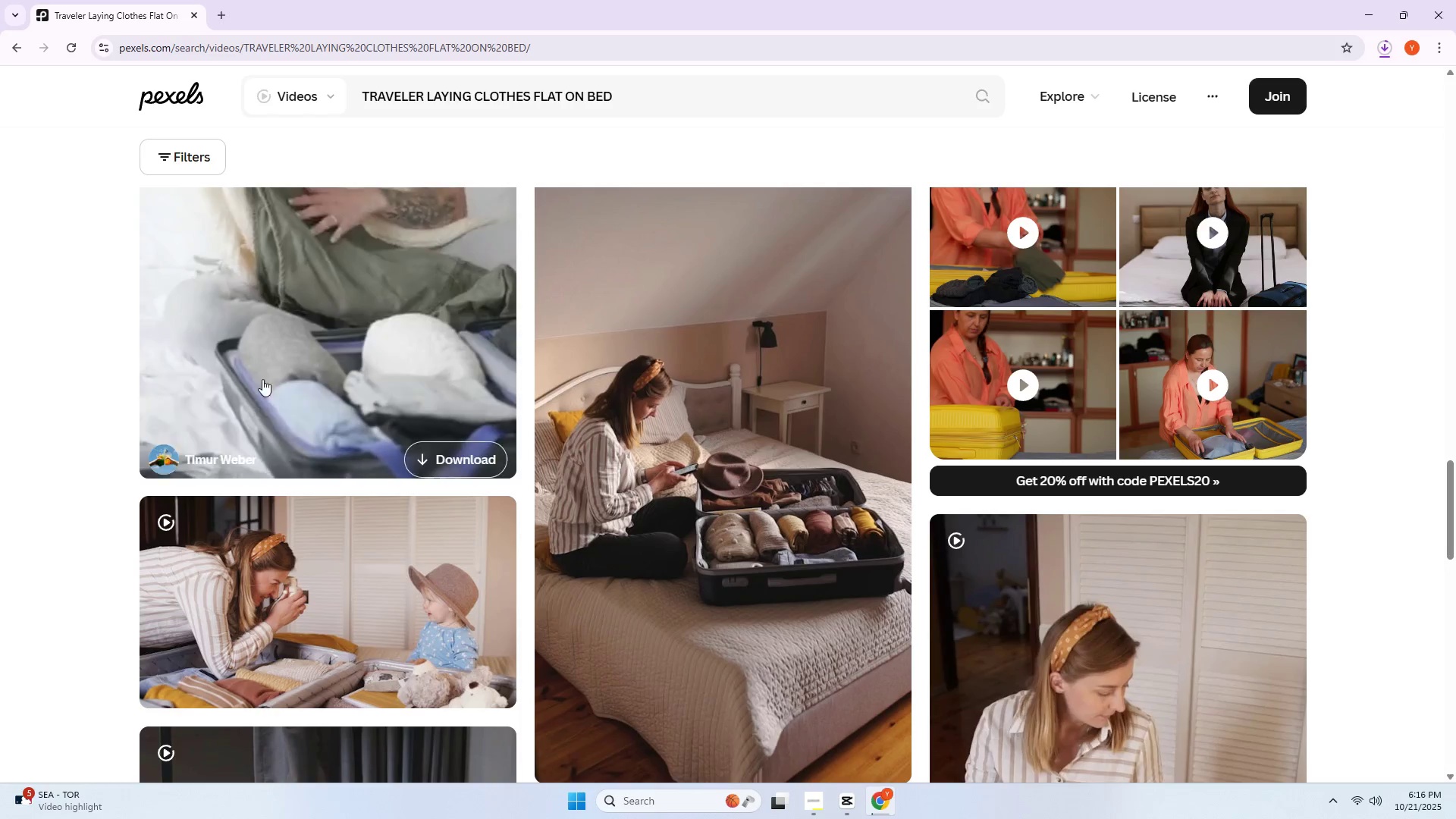 
scroll: coordinate [388, 370], scroll_direction: down, amount: 21.0
 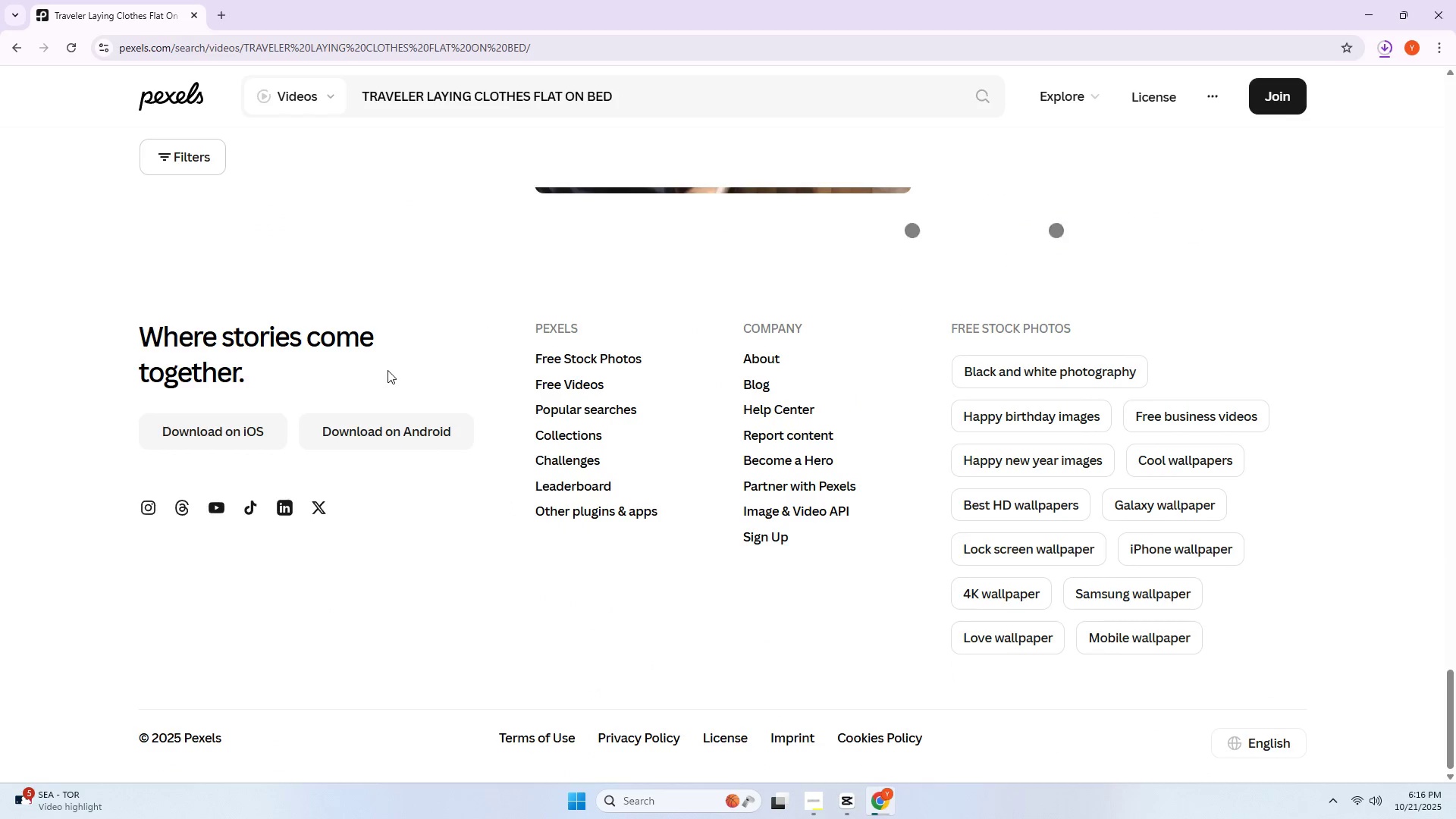 
scroll: coordinate [388, 370], scroll_direction: up, amount: 6.0
 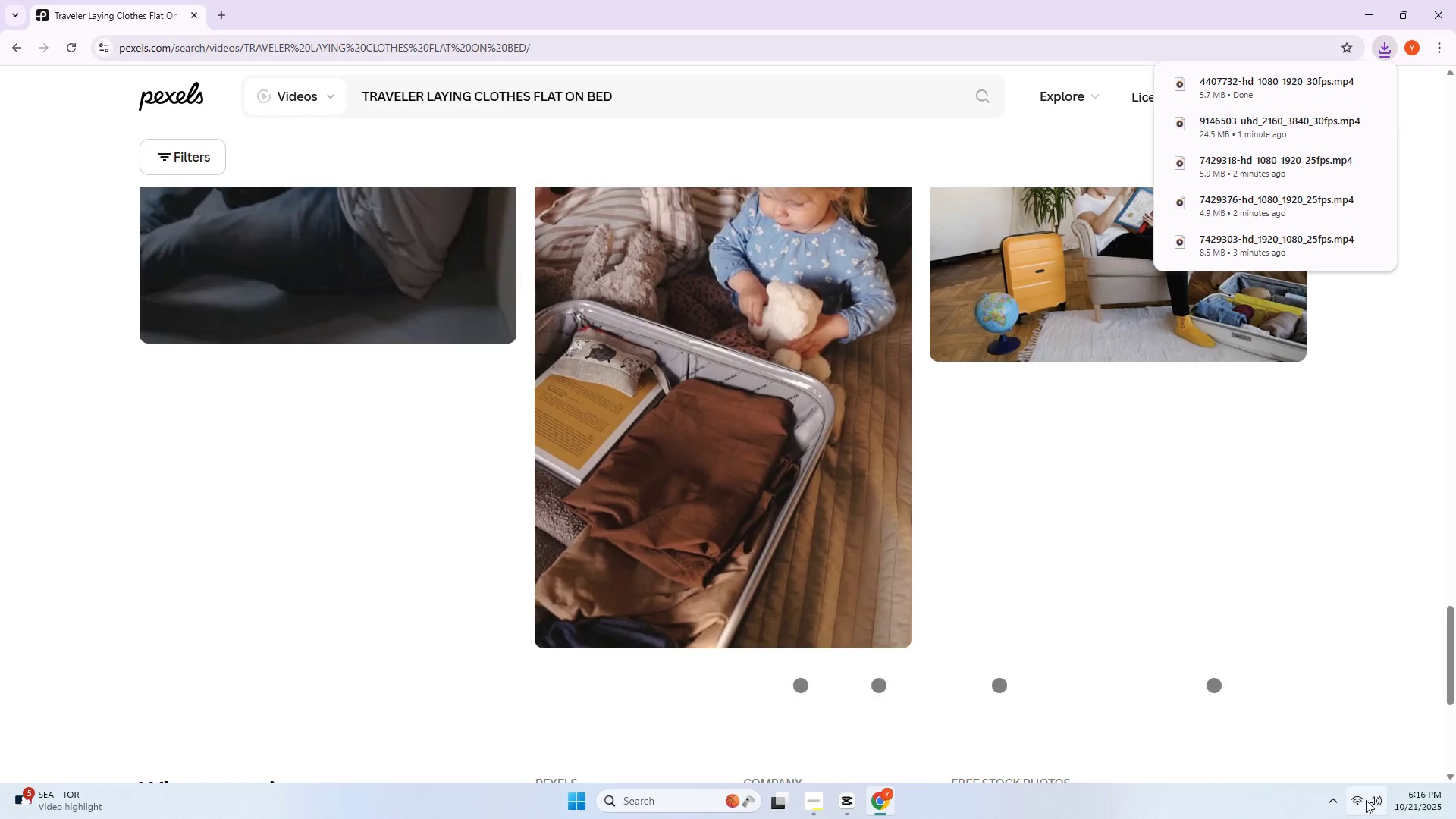 
left_click([1366, 800])
 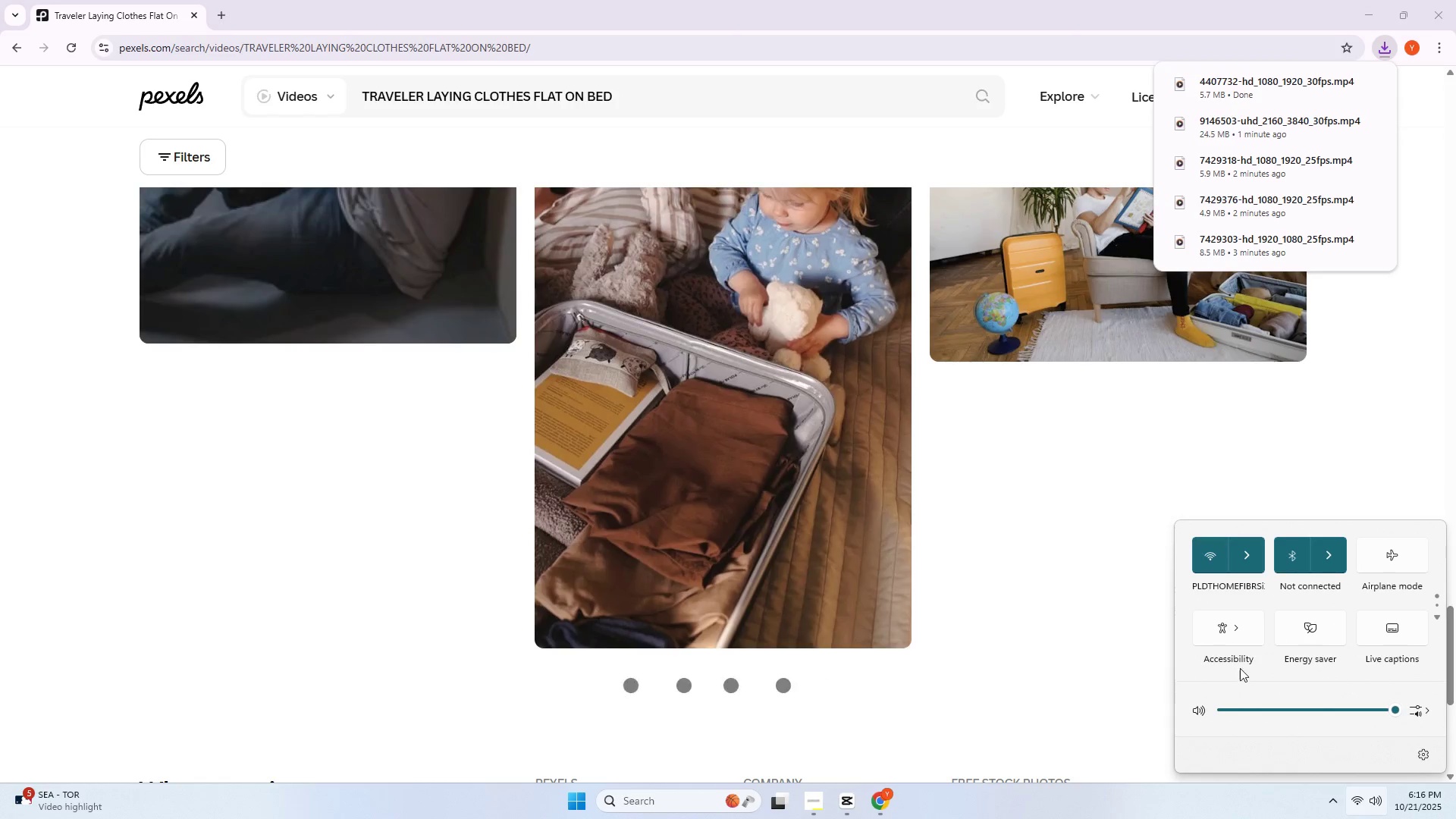 
left_click([0, 595])
 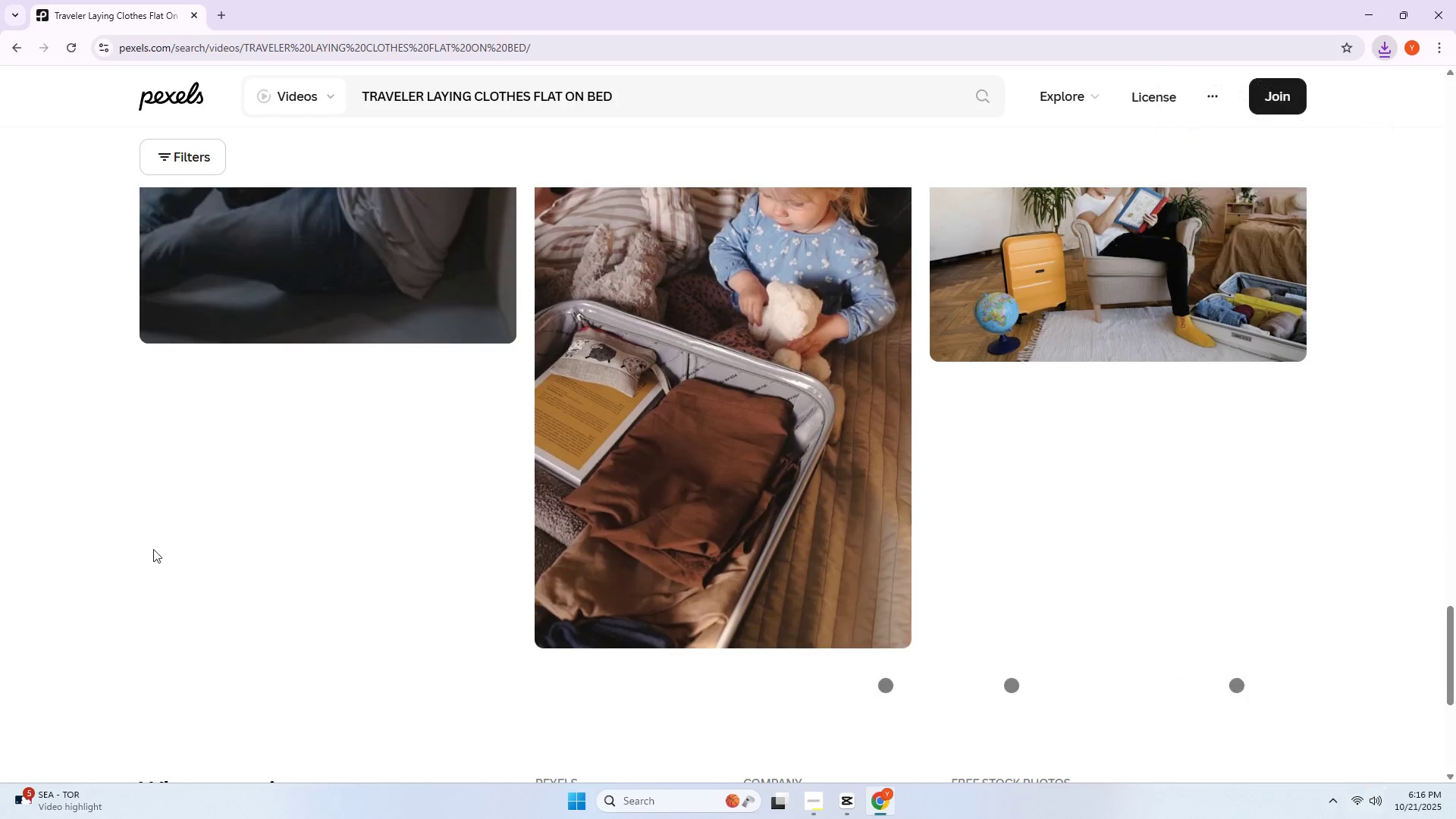 
scroll: coordinate [35, 544], scroll_direction: down, amount: 14.0
 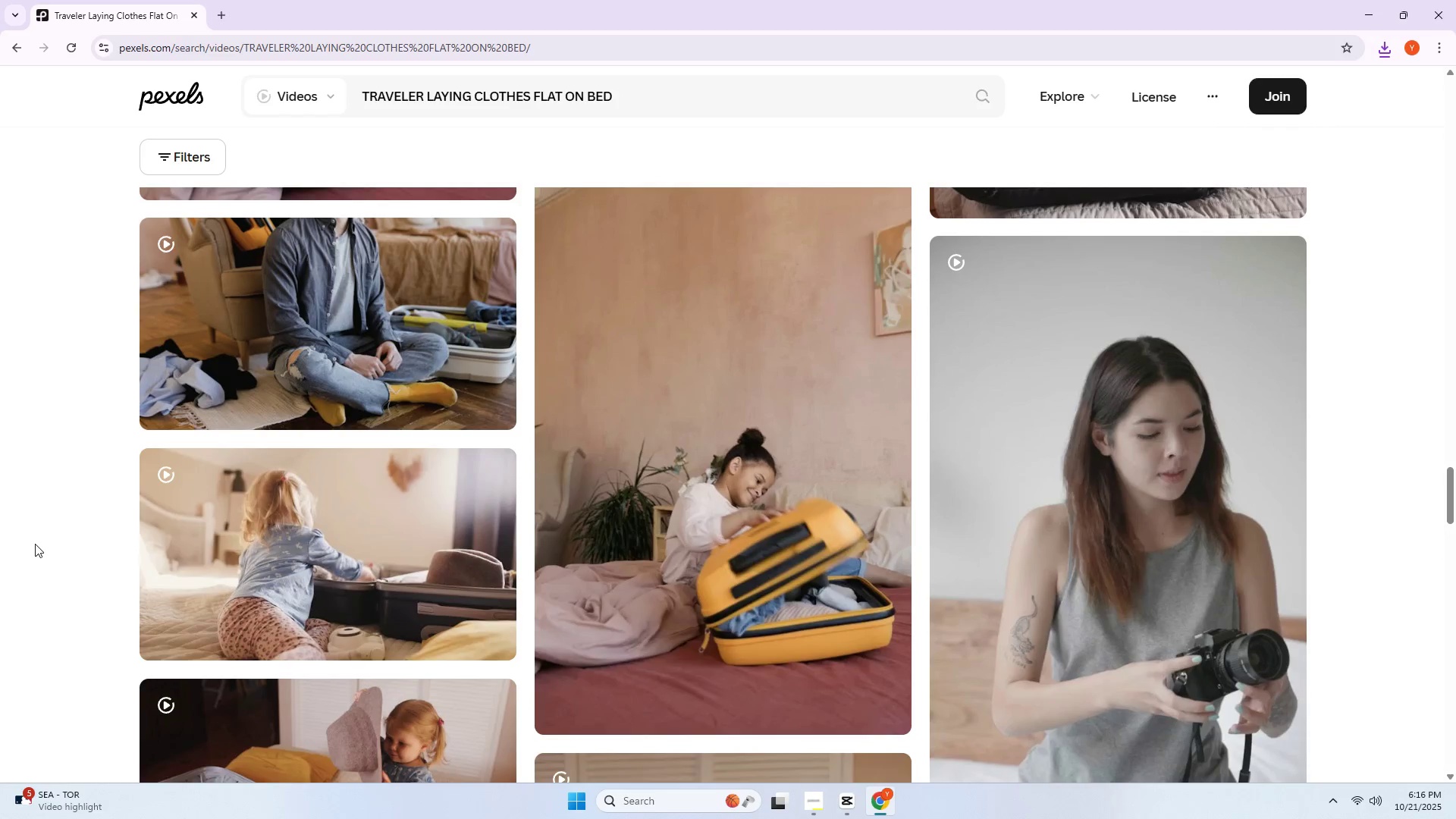 
scroll: coordinate [67, 531], scroll_direction: up, amount: 26.0
 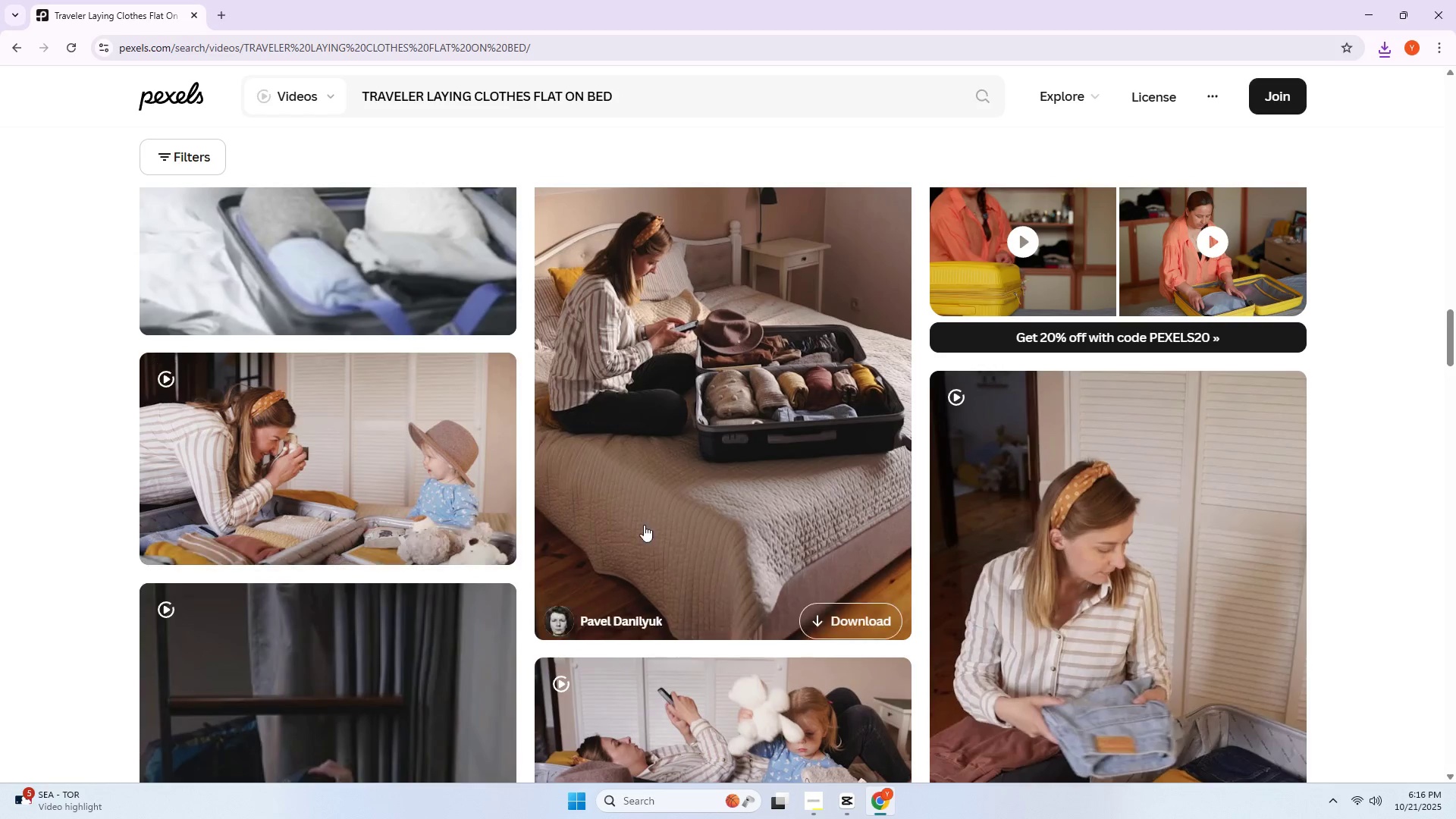 
left_click([727, 489])
 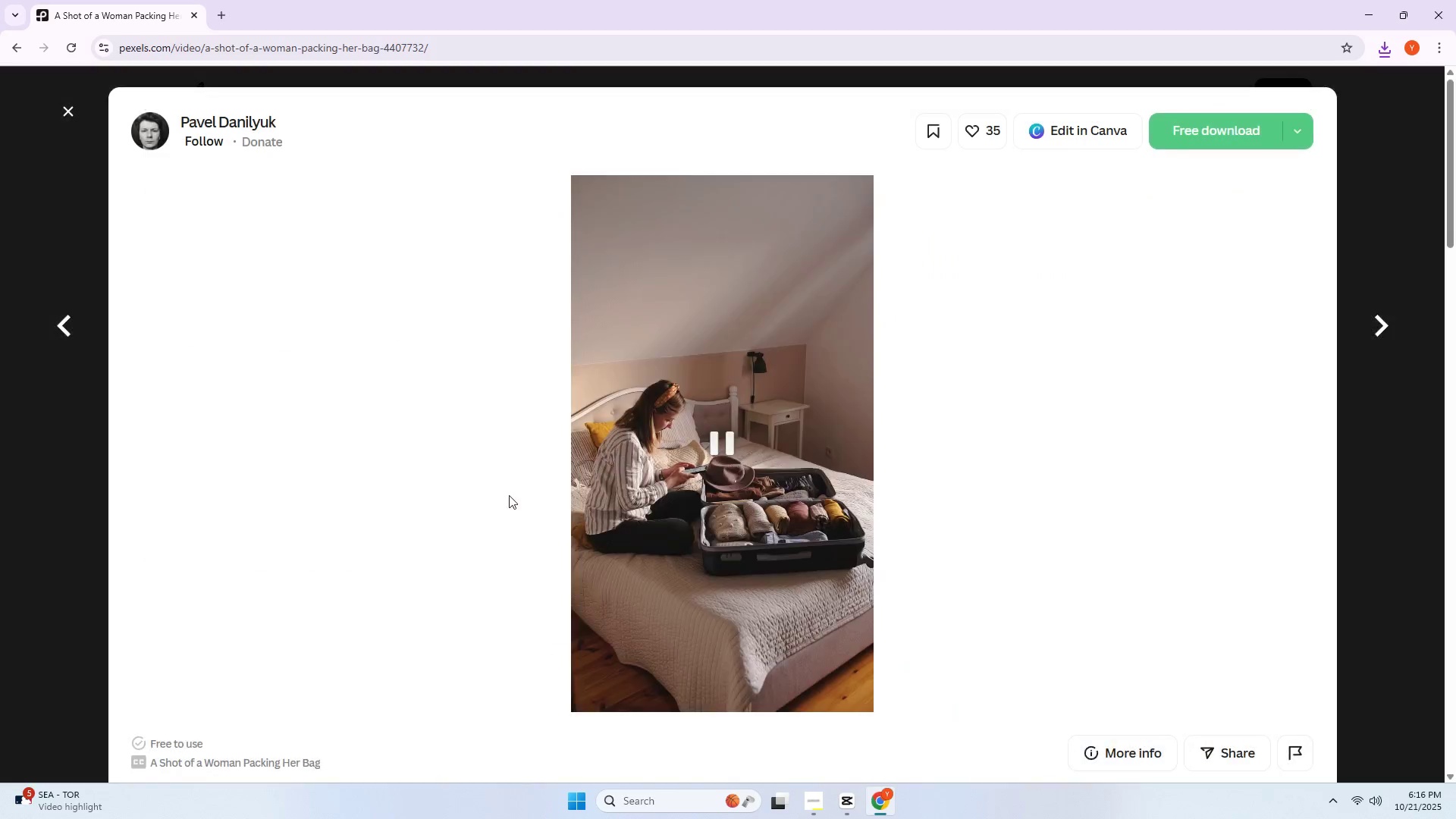 
scroll: coordinate [403, 497], scroll_direction: down, amount: 15.0
 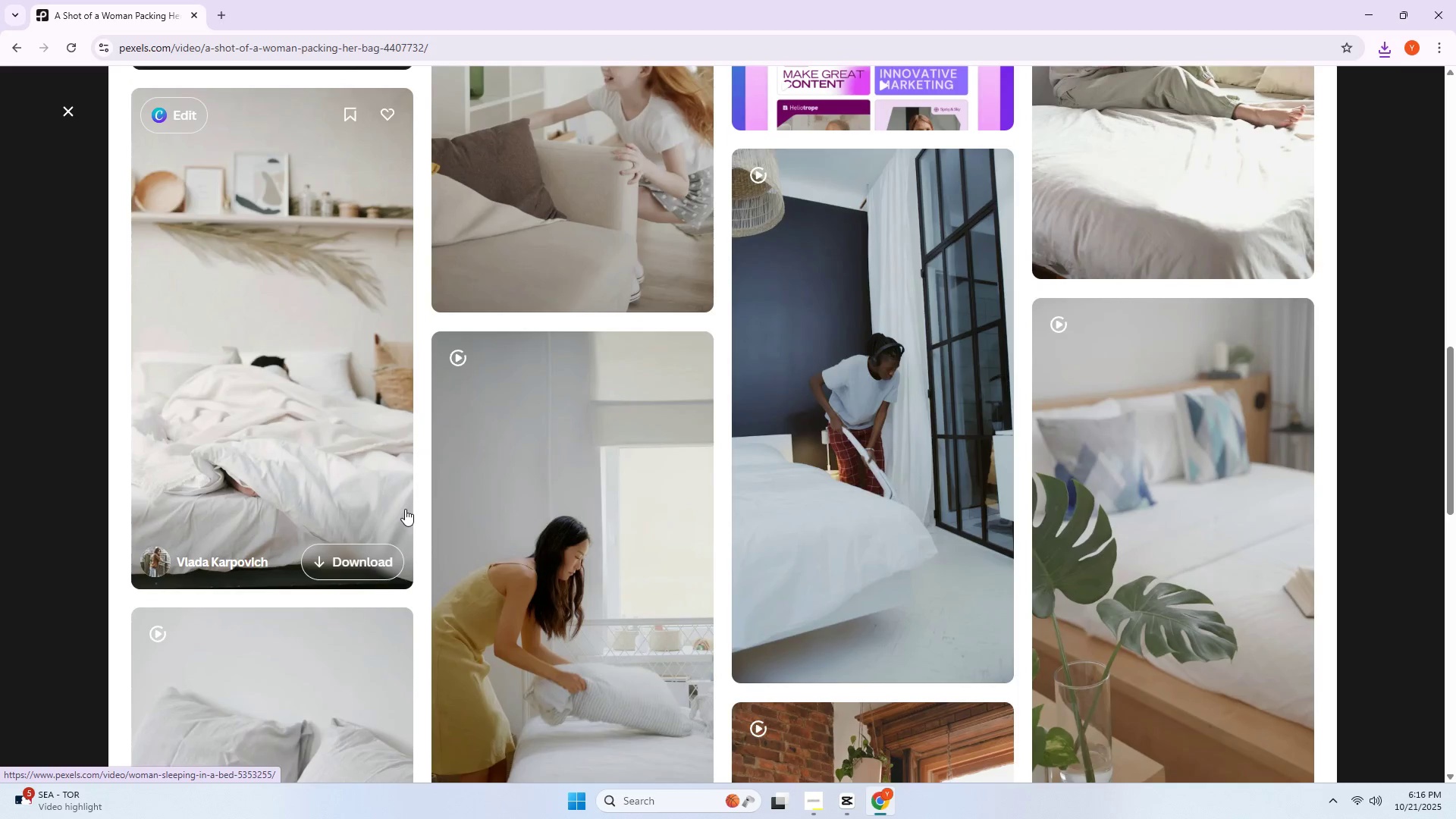 
scroll: coordinate [412, 502], scroll_direction: up, amount: 27.0
 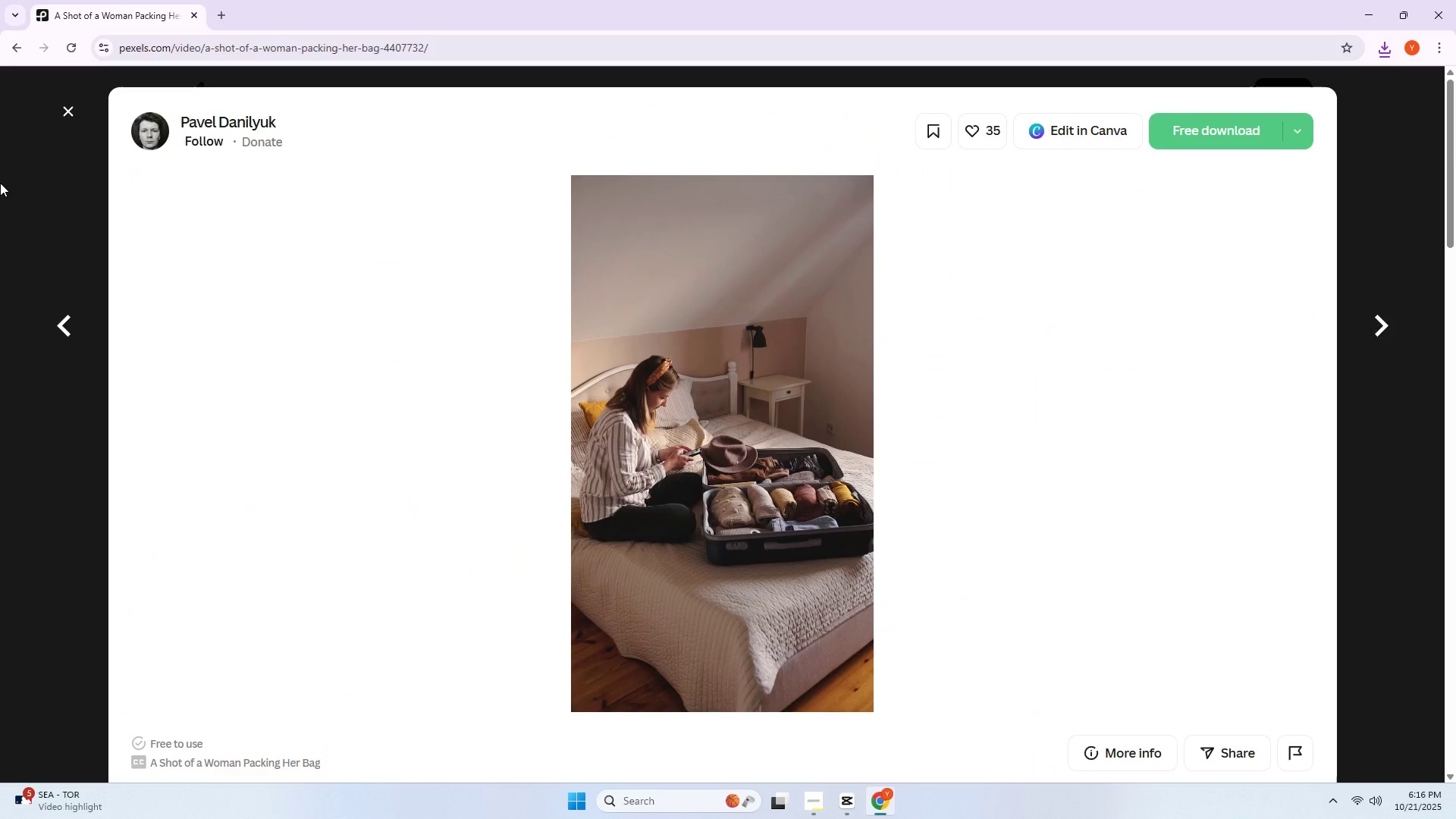 
left_click([0, 186])
 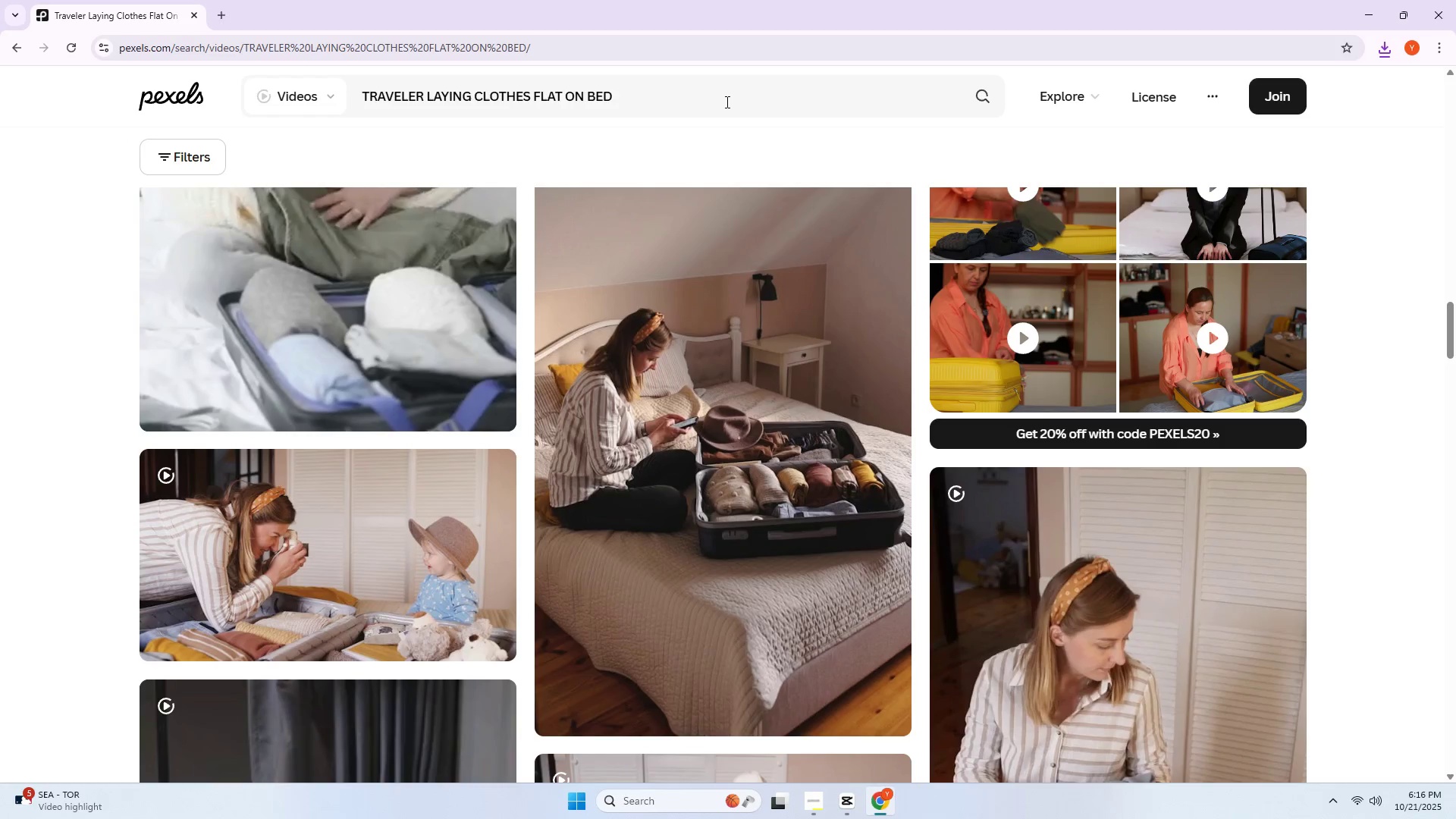 
left_click_drag(start_coordinate=[667, 102], to_coordinate=[630, 108])
 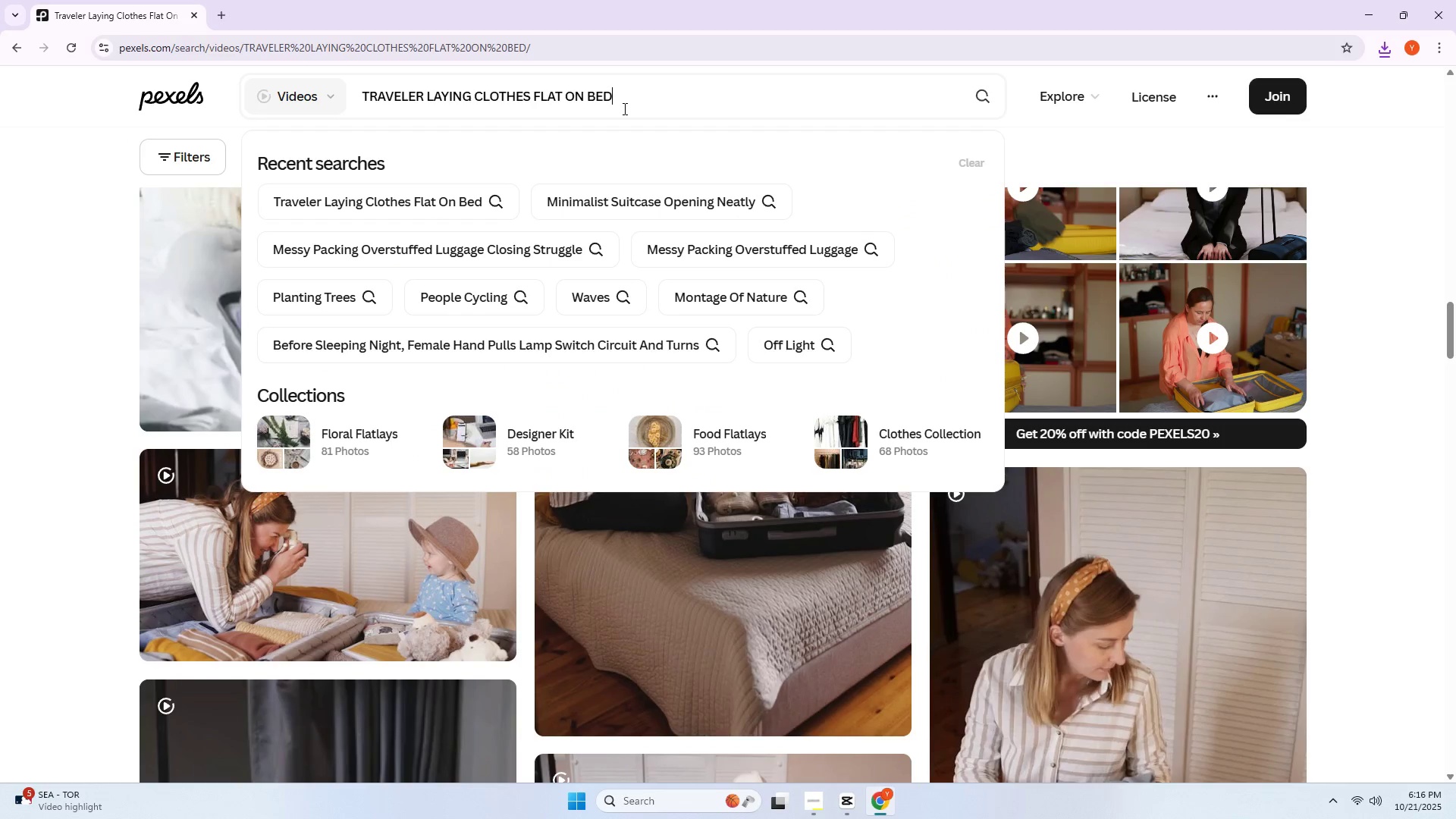 
left_click([0, 589])
 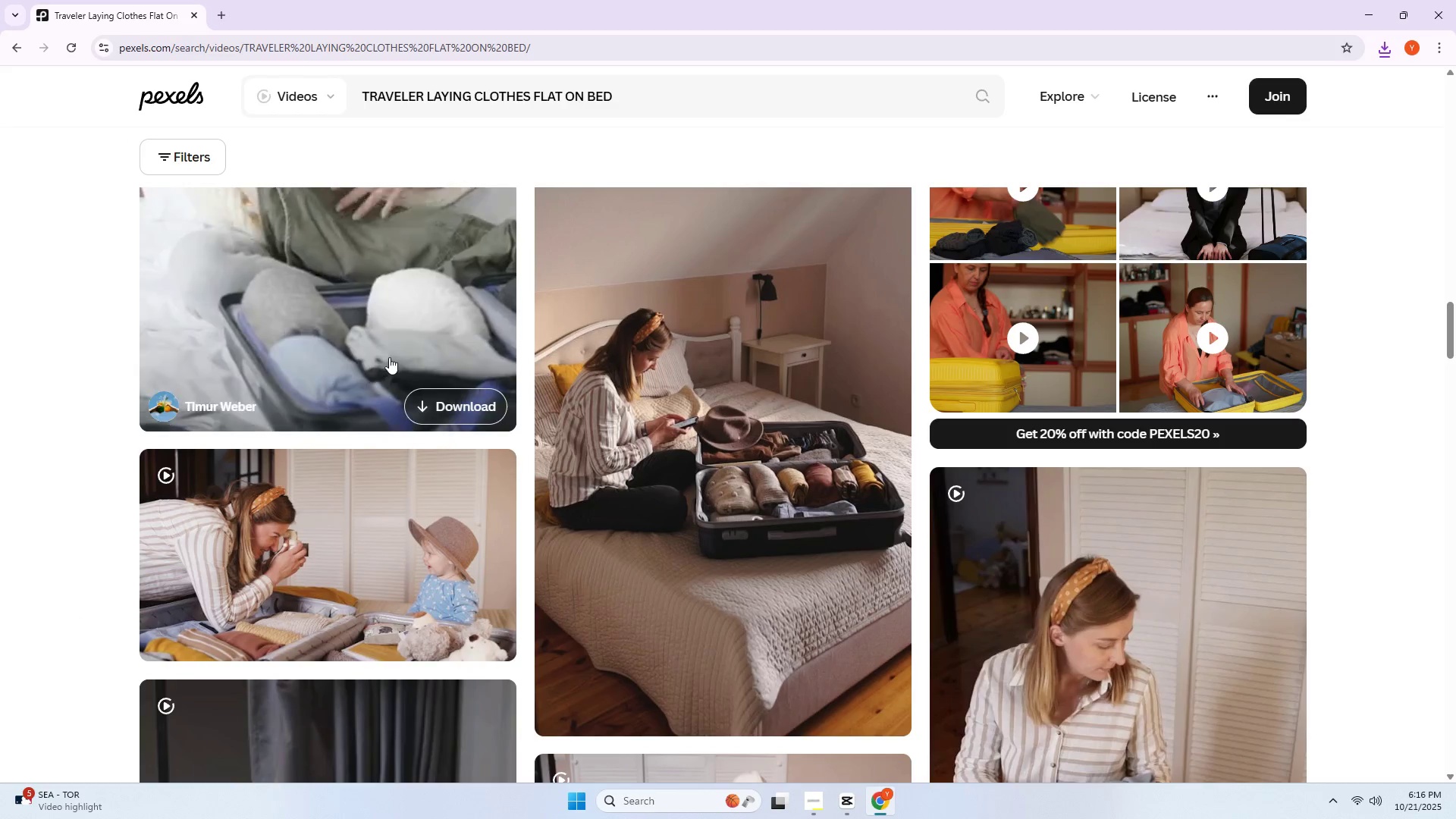 
left_click([389, 356])
 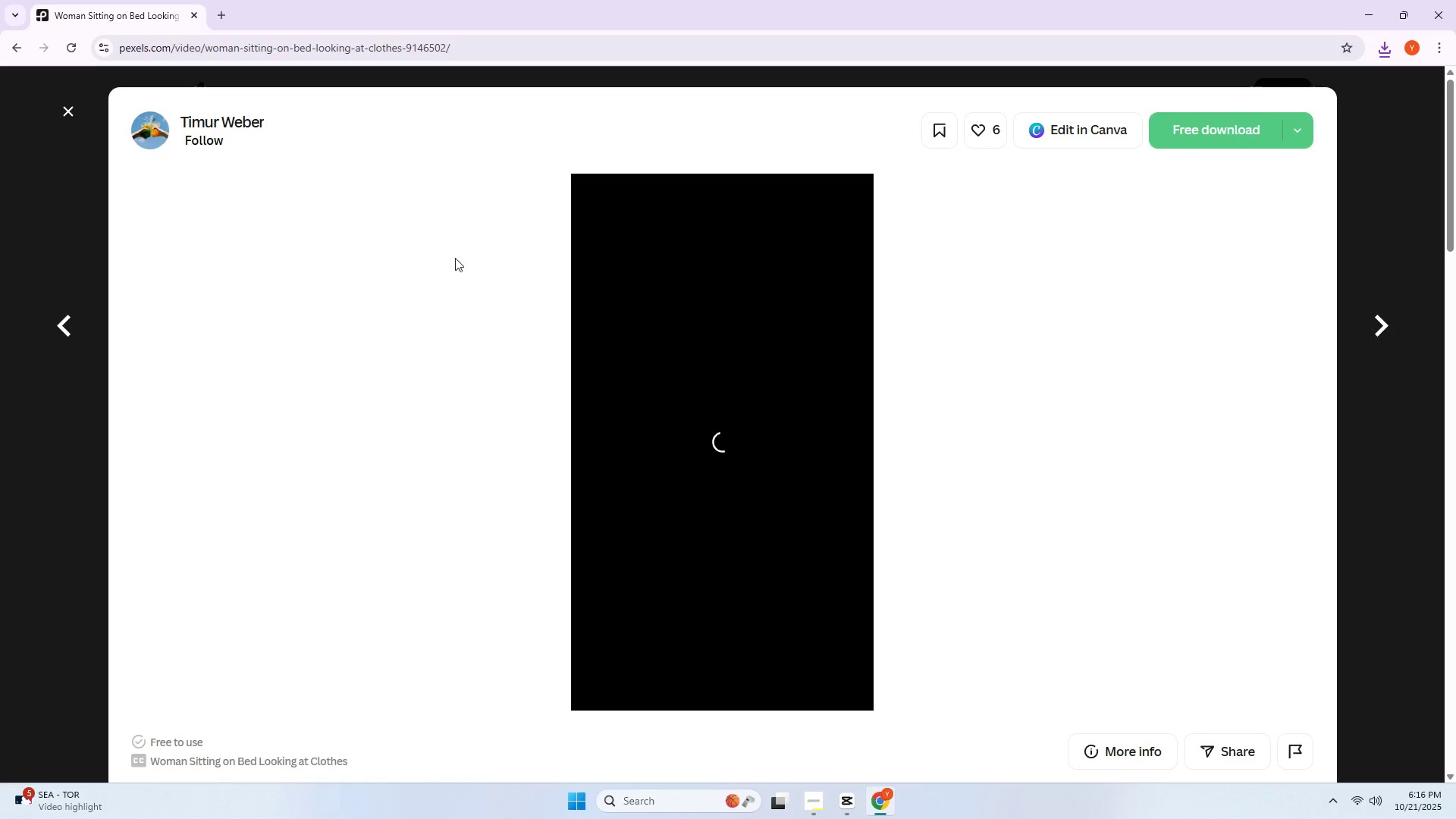 
scroll: coordinate [465, 364], scroll_direction: down, amount: 5.0
 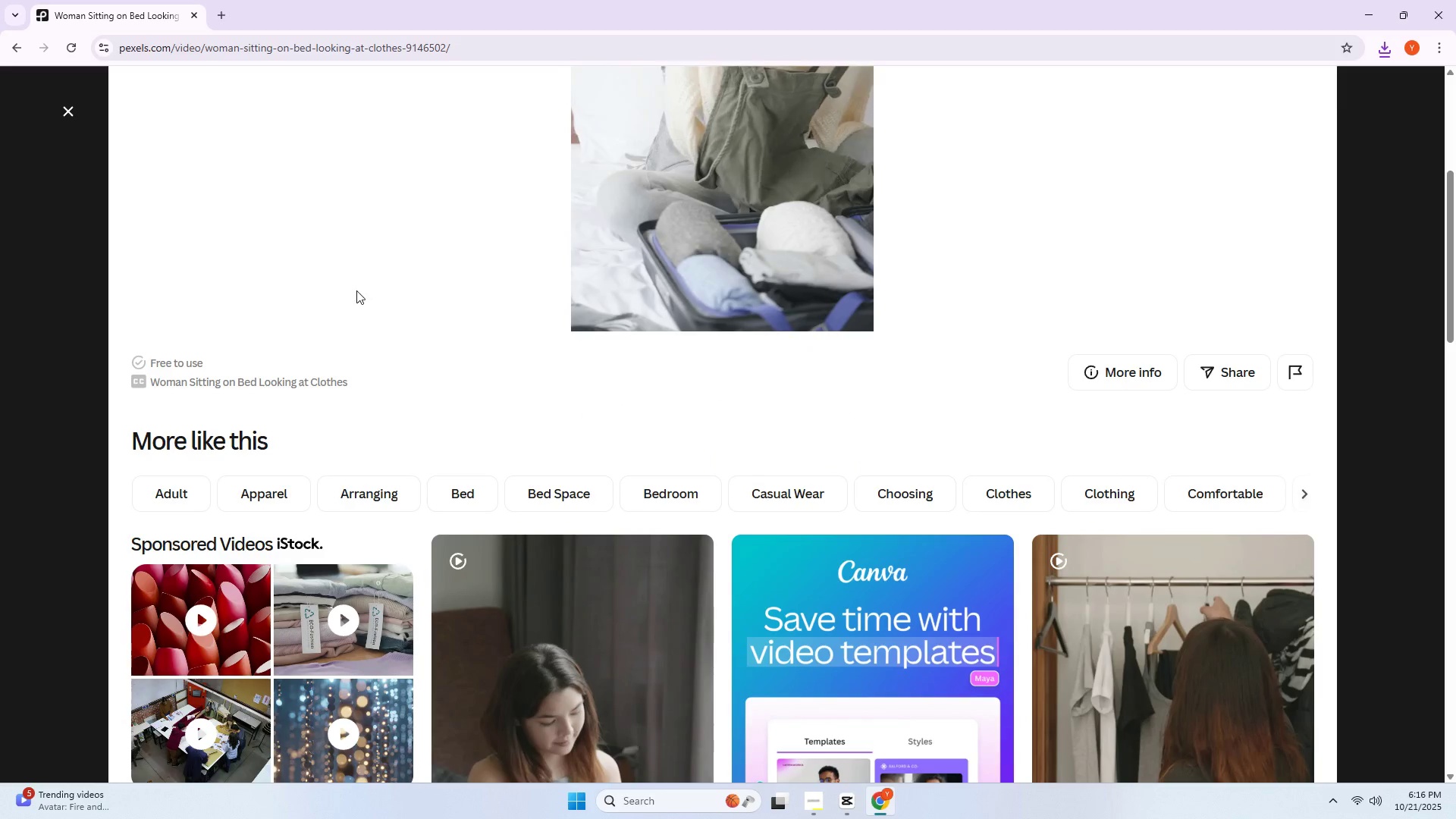 
scroll: coordinate [6, 443], scroll_direction: none, amount: 0.0
 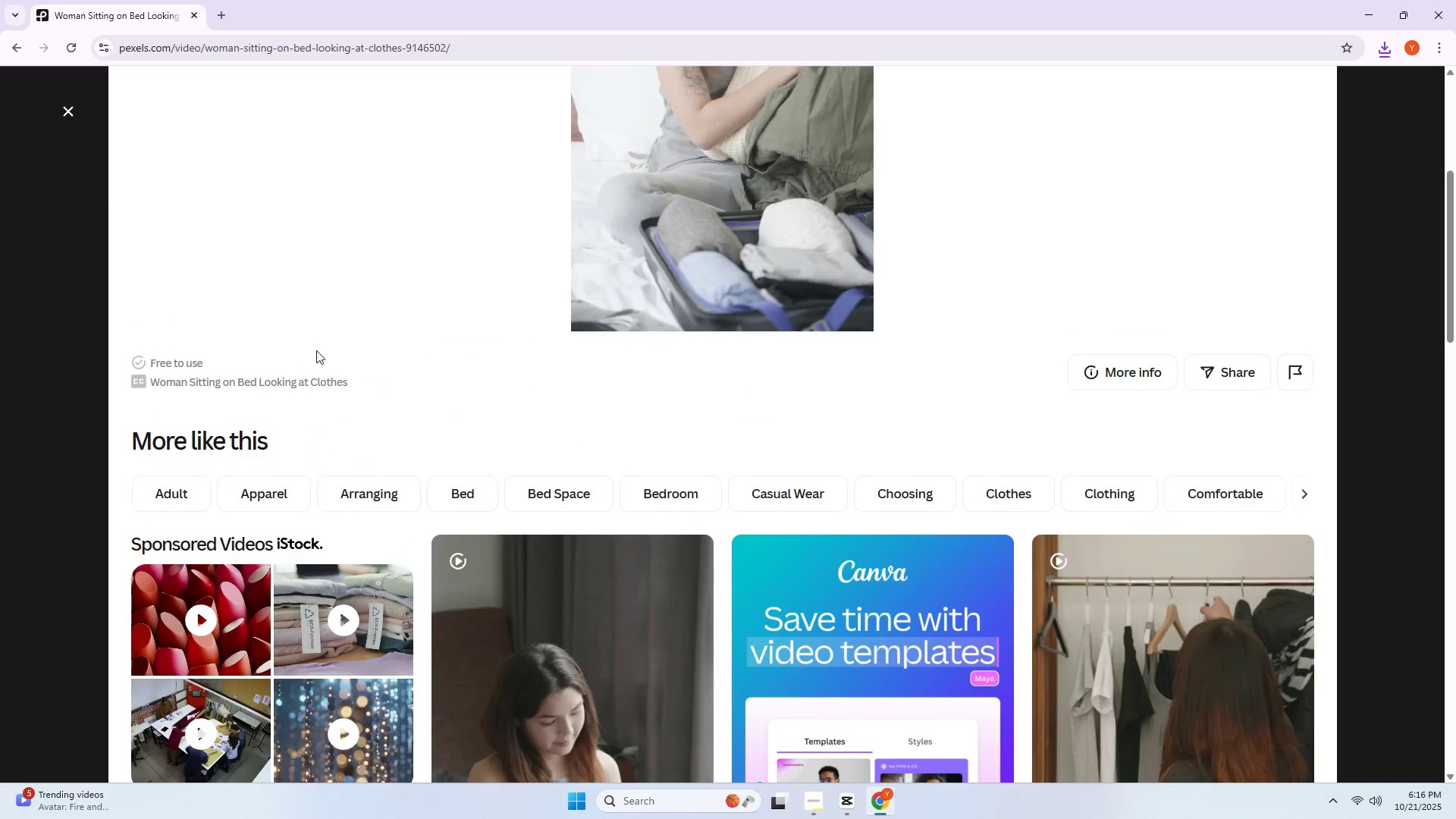 
scroll: coordinate [1262, 309], scroll_direction: down, amount: 5.0
 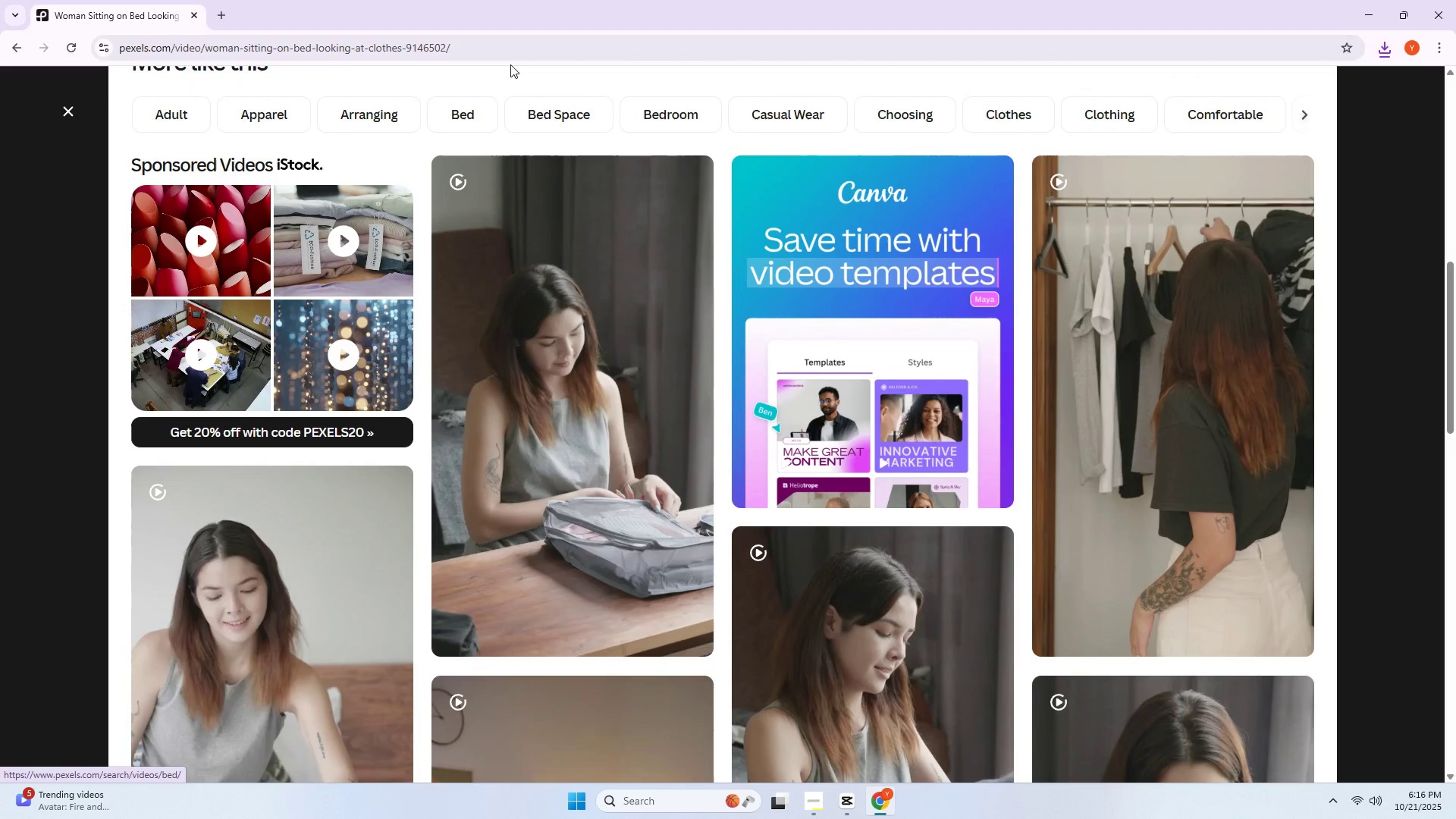 
left_click([513, 56])
 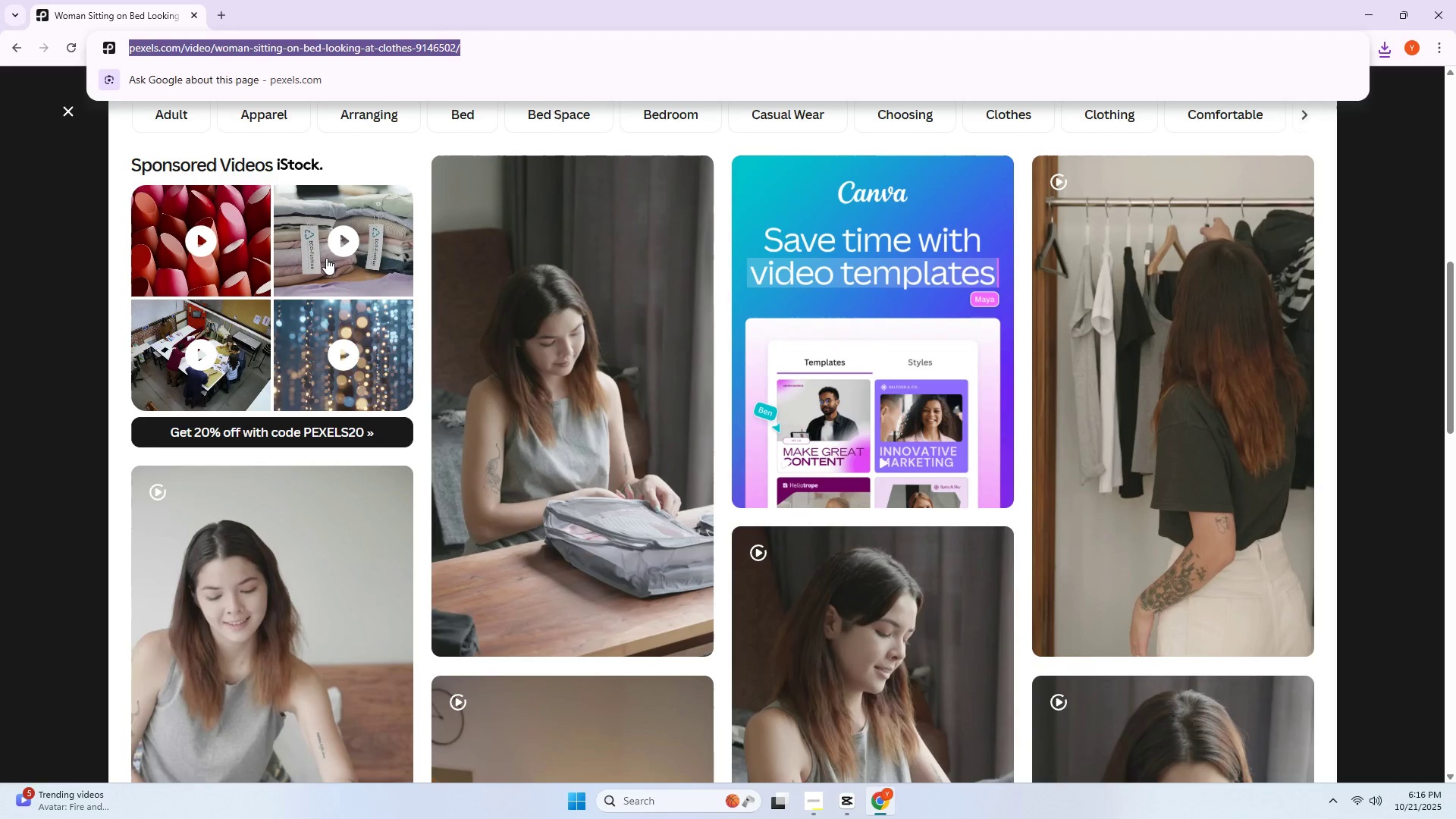 
left_click([0, 387])
 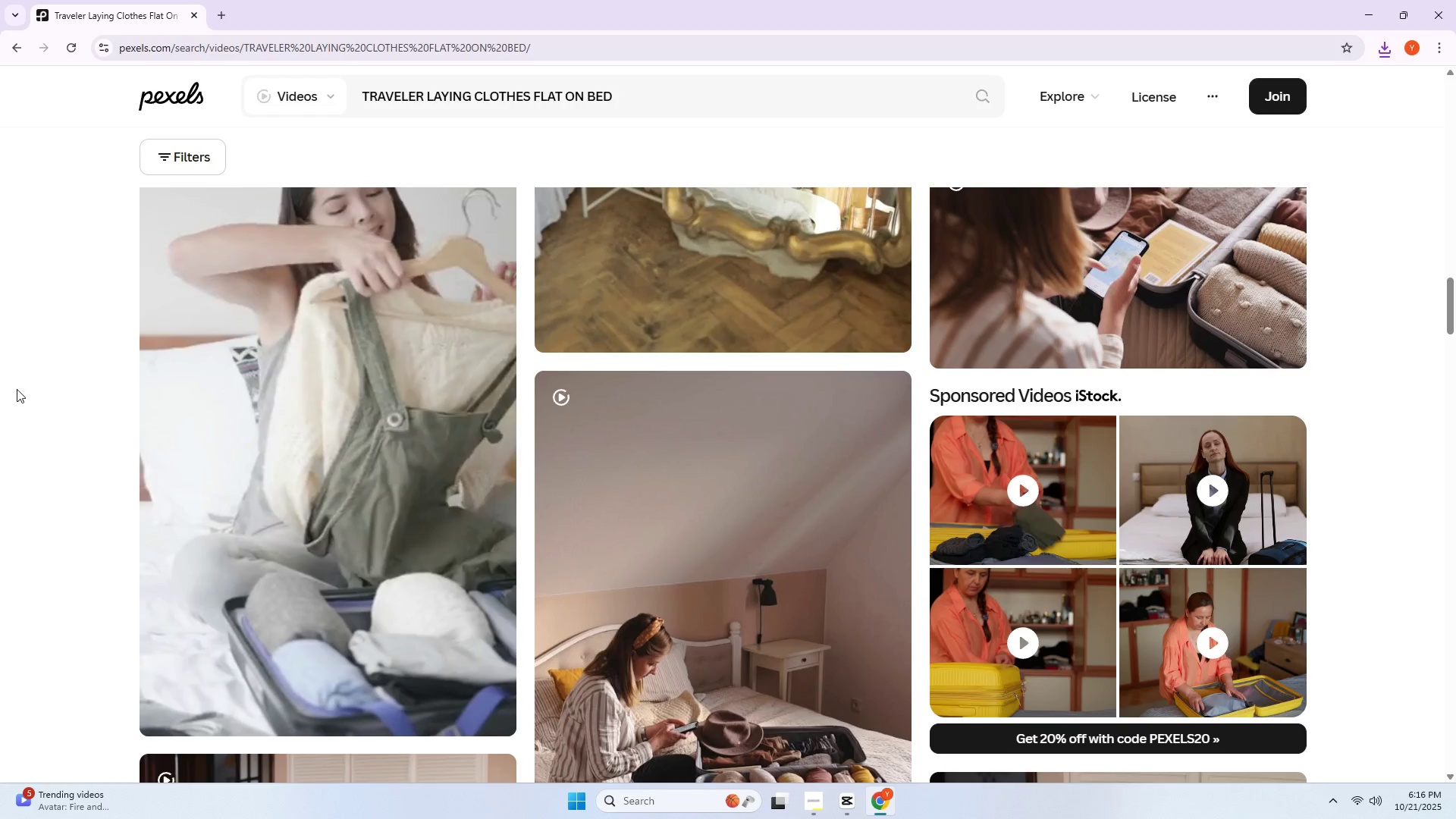 
scroll: coordinate [206, 320], scroll_direction: none, amount: 0.0
 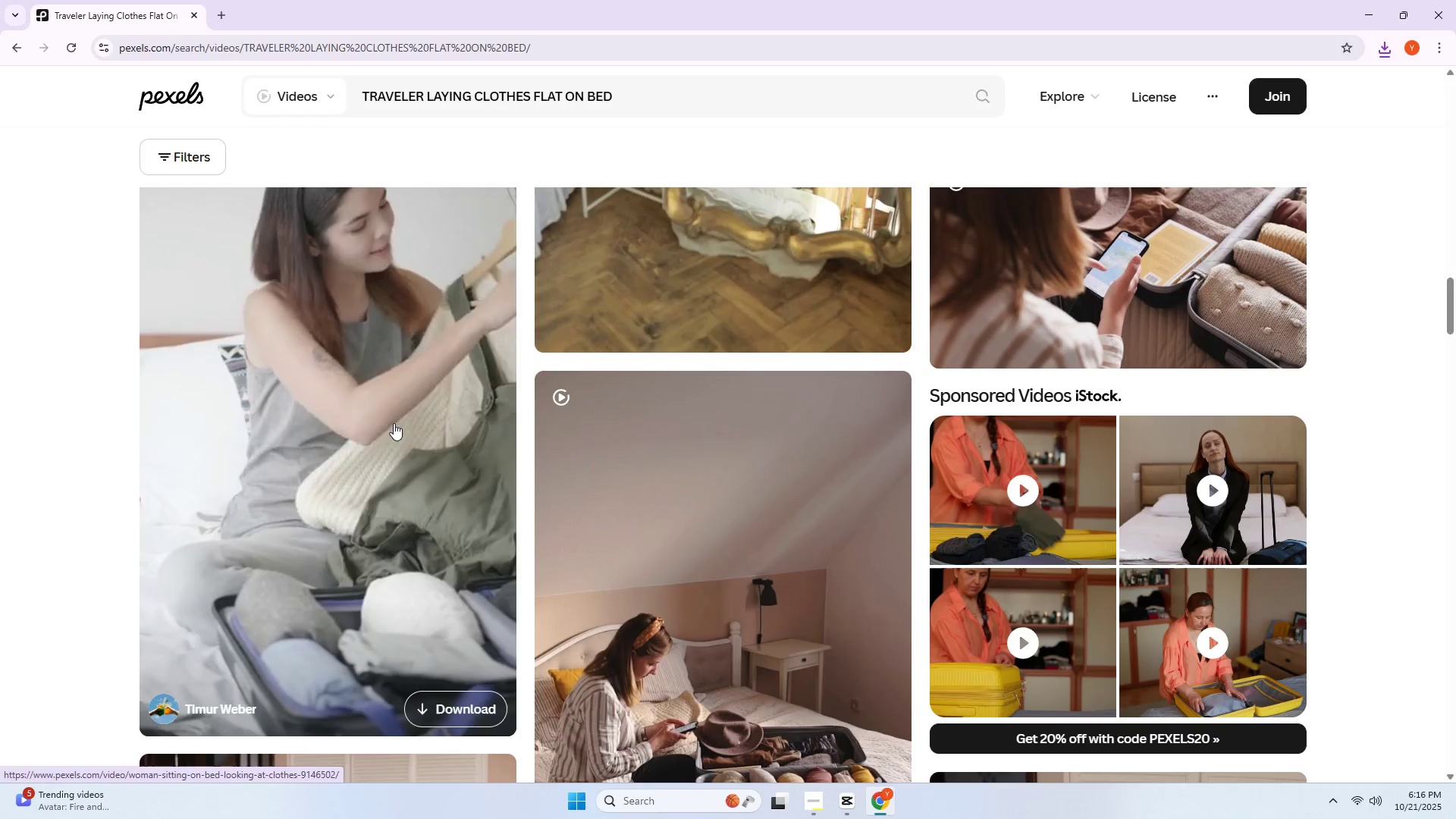 
scroll: coordinate [367, 393], scroll_direction: up, amount: 20.0
 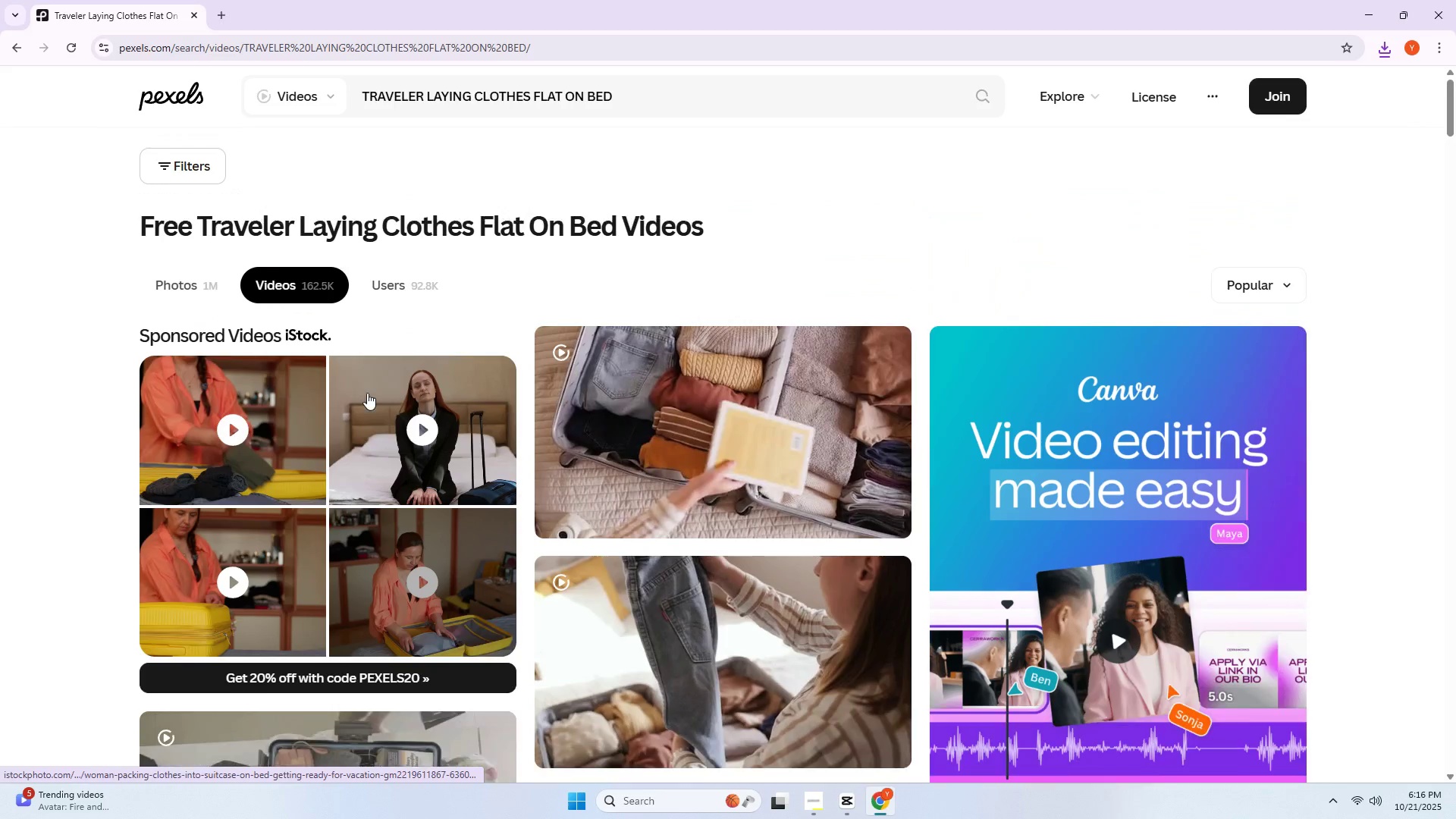 
scroll: coordinate [245, 406], scroll_direction: down, amount: 11.0
 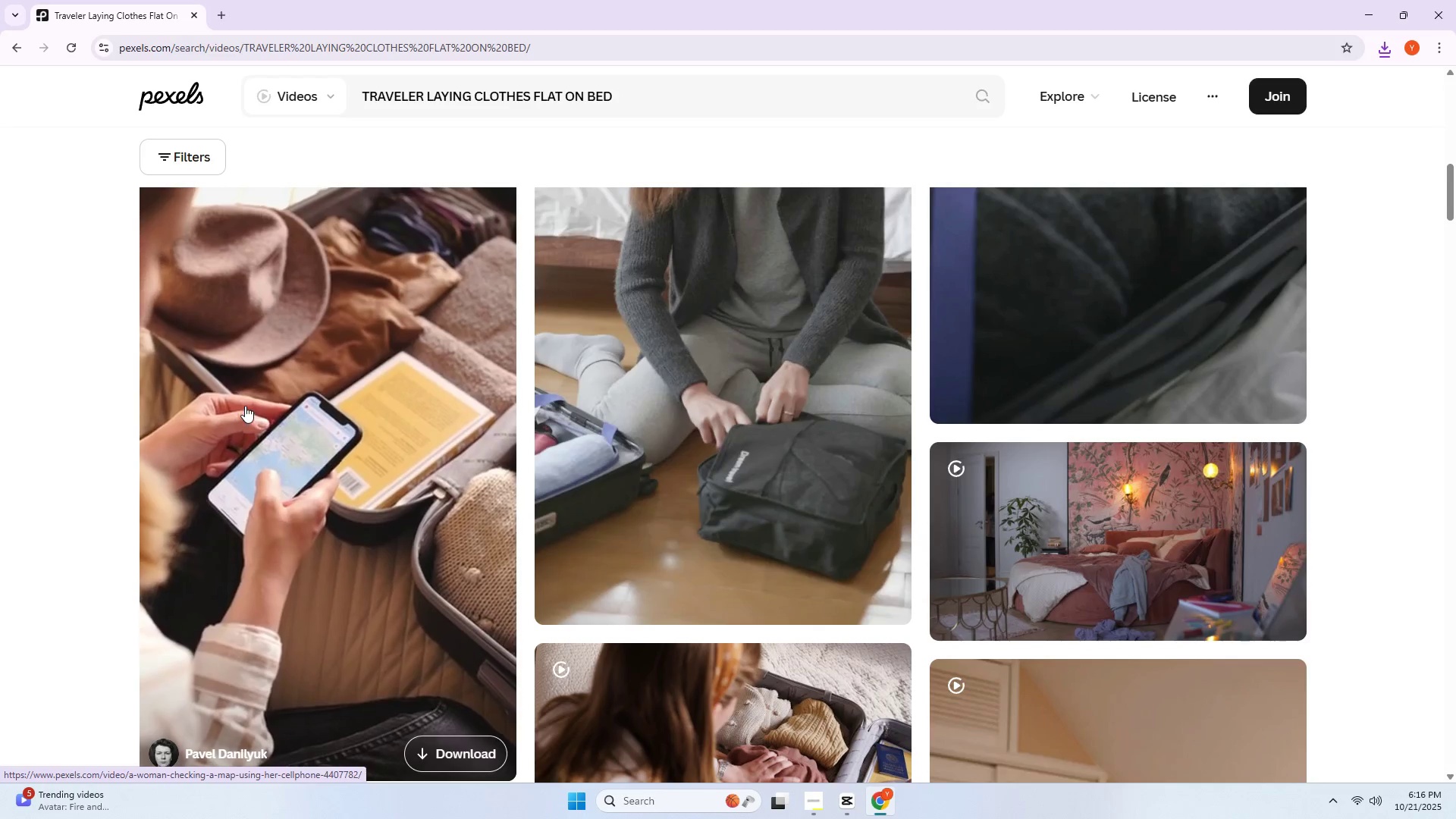 
wait(5.89)
 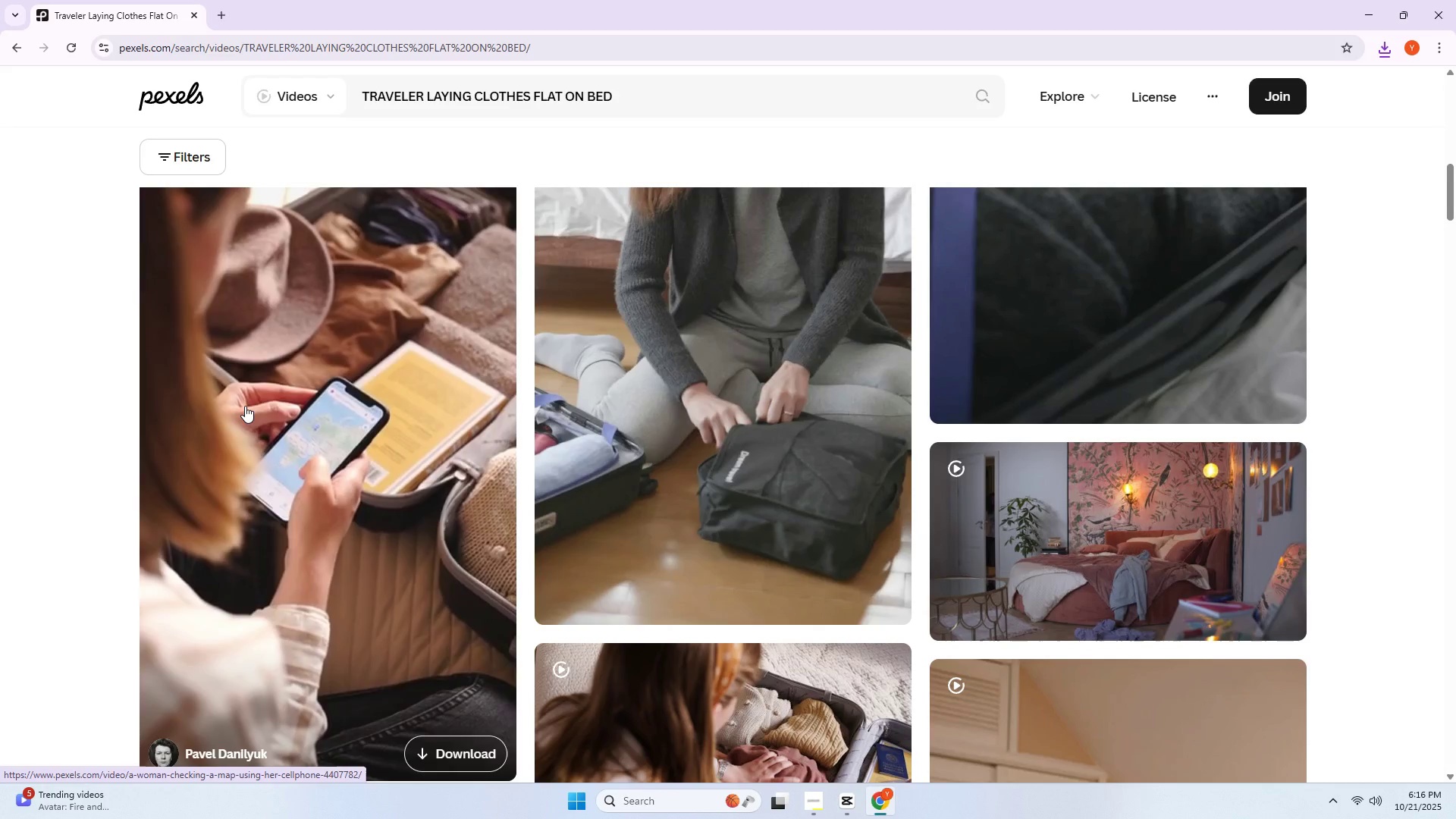 
left_click_drag(start_coordinate=[667, 91], to_coordinate=[158, 155])
 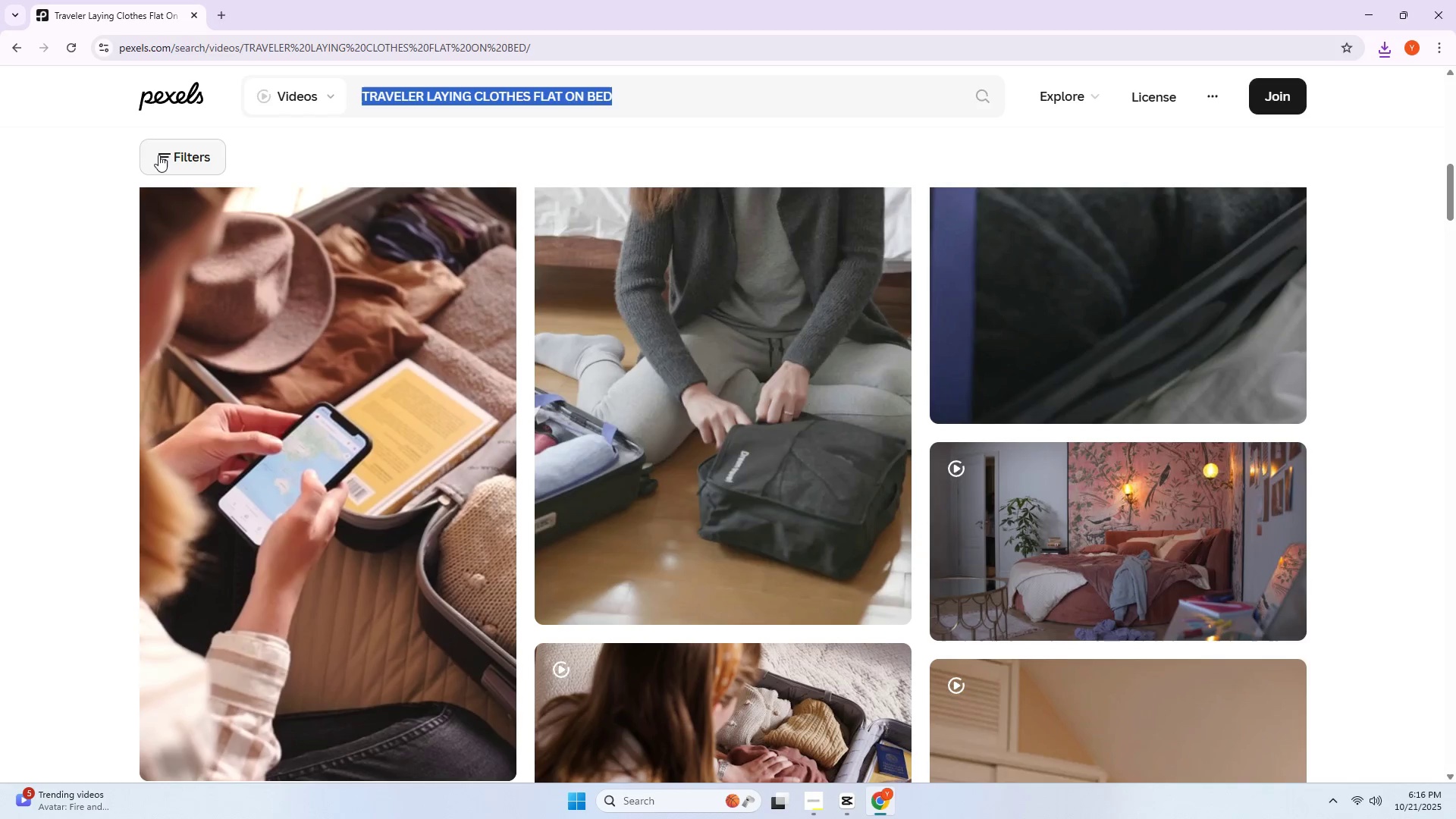 
type(rolling t-h)
key(Backspace)
type(shirts neatly)
key(Backspace)
key(Backspace)
type(lty)
key(Backspace)
key(Backspace)
type(y into compact rows)
 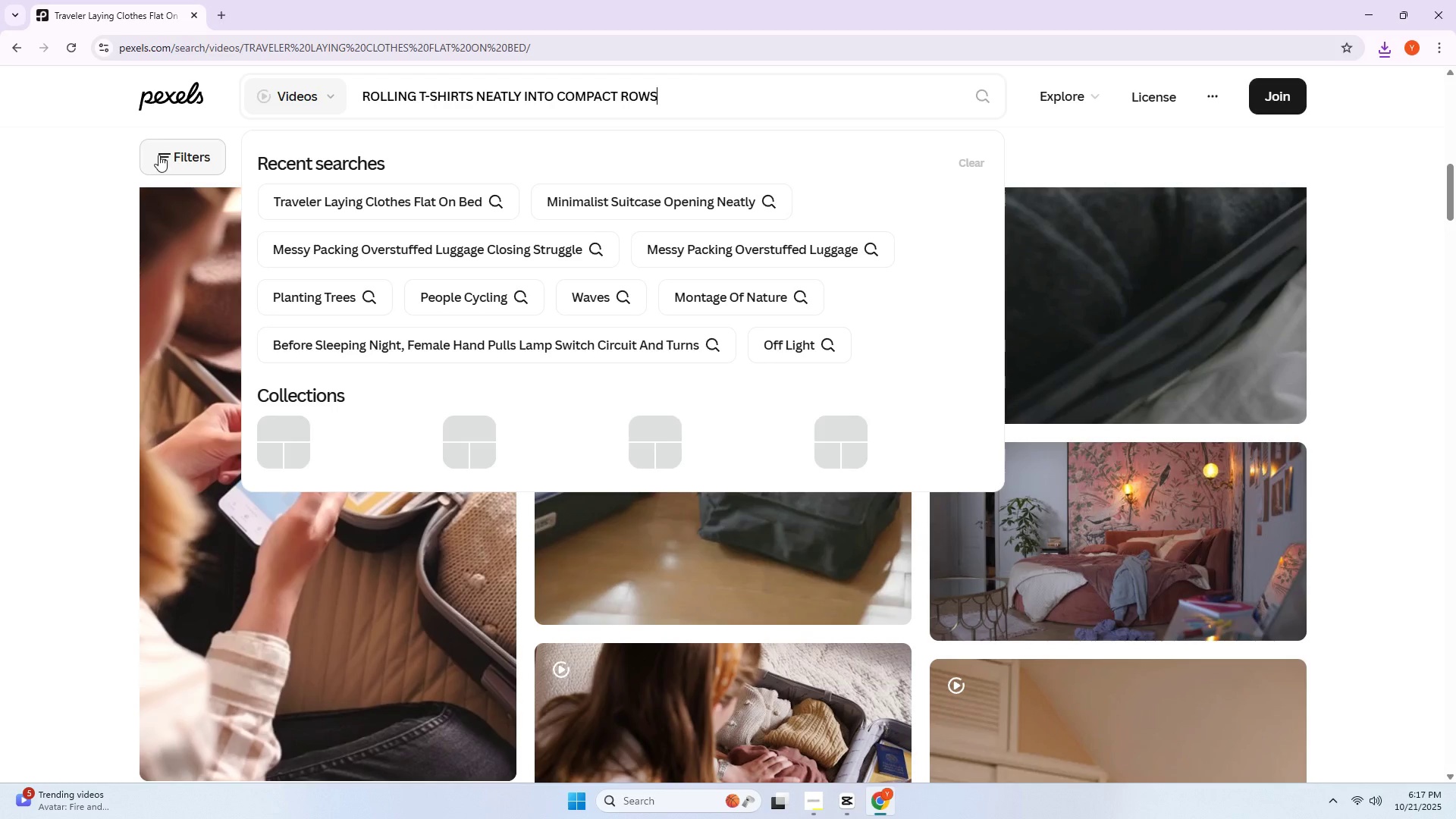 
key(Enter)
 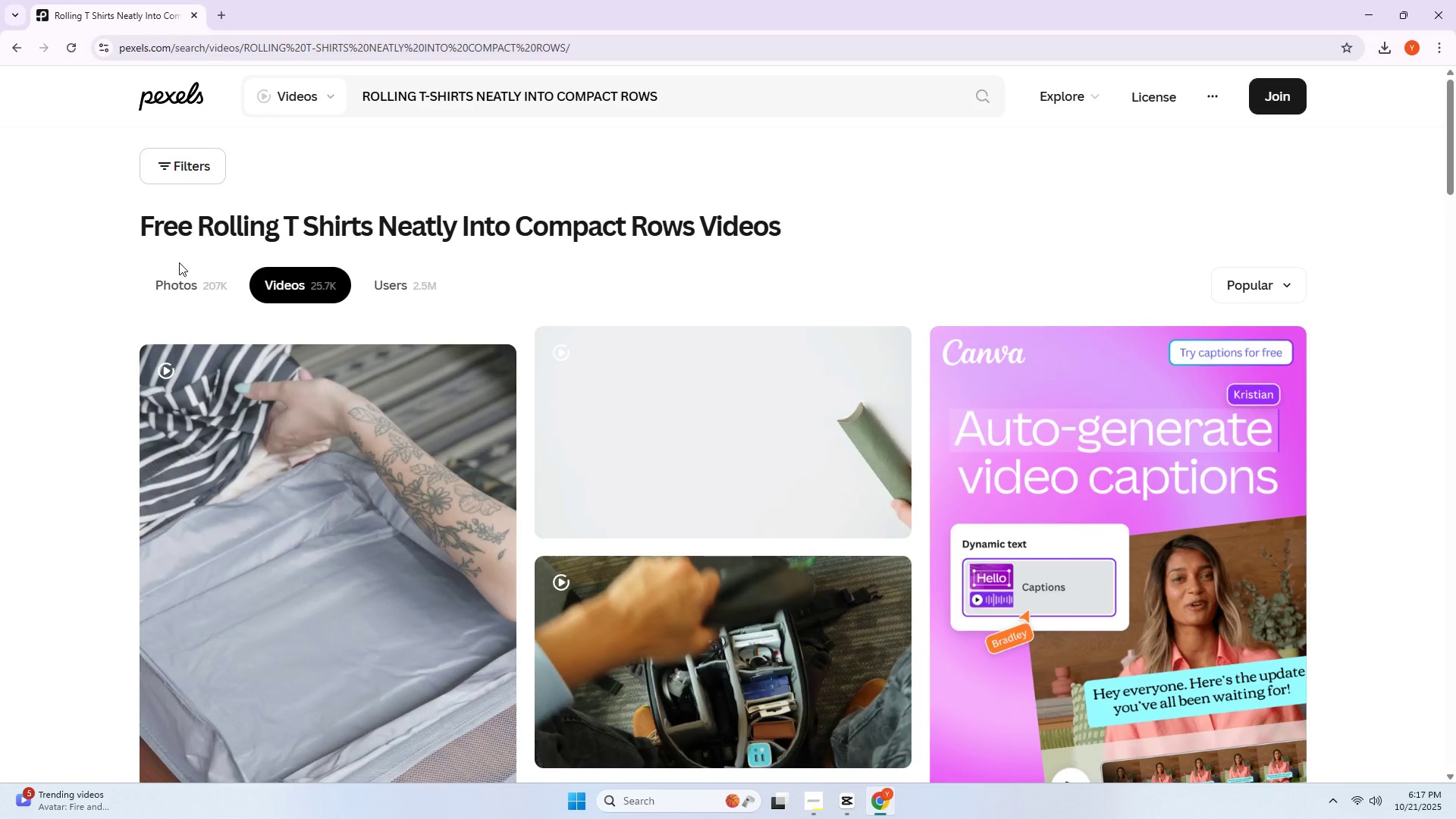 
scroll: coordinate [157, 265], scroll_direction: down, amount: 26.0
 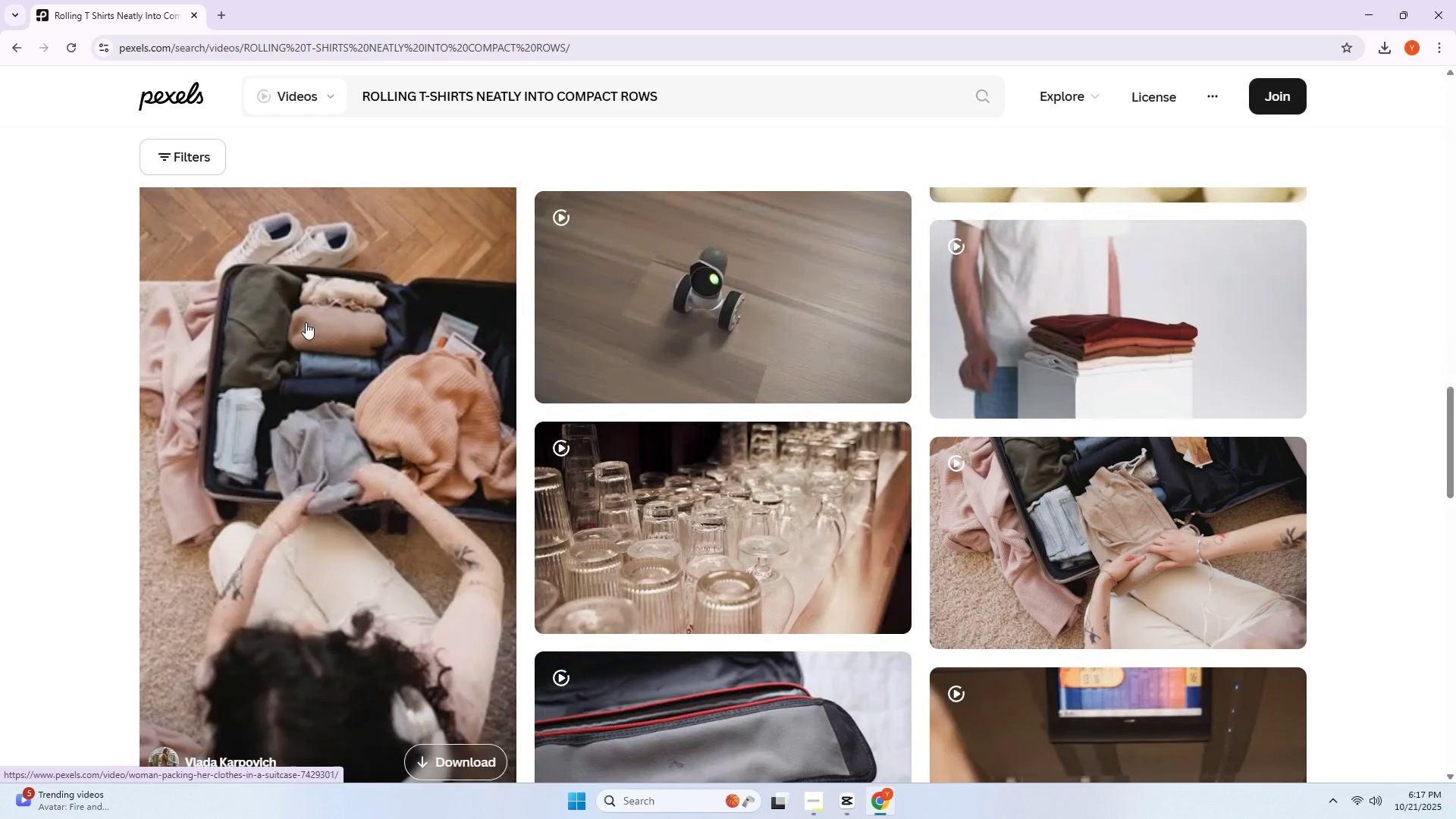 
left_click([306, 322])
 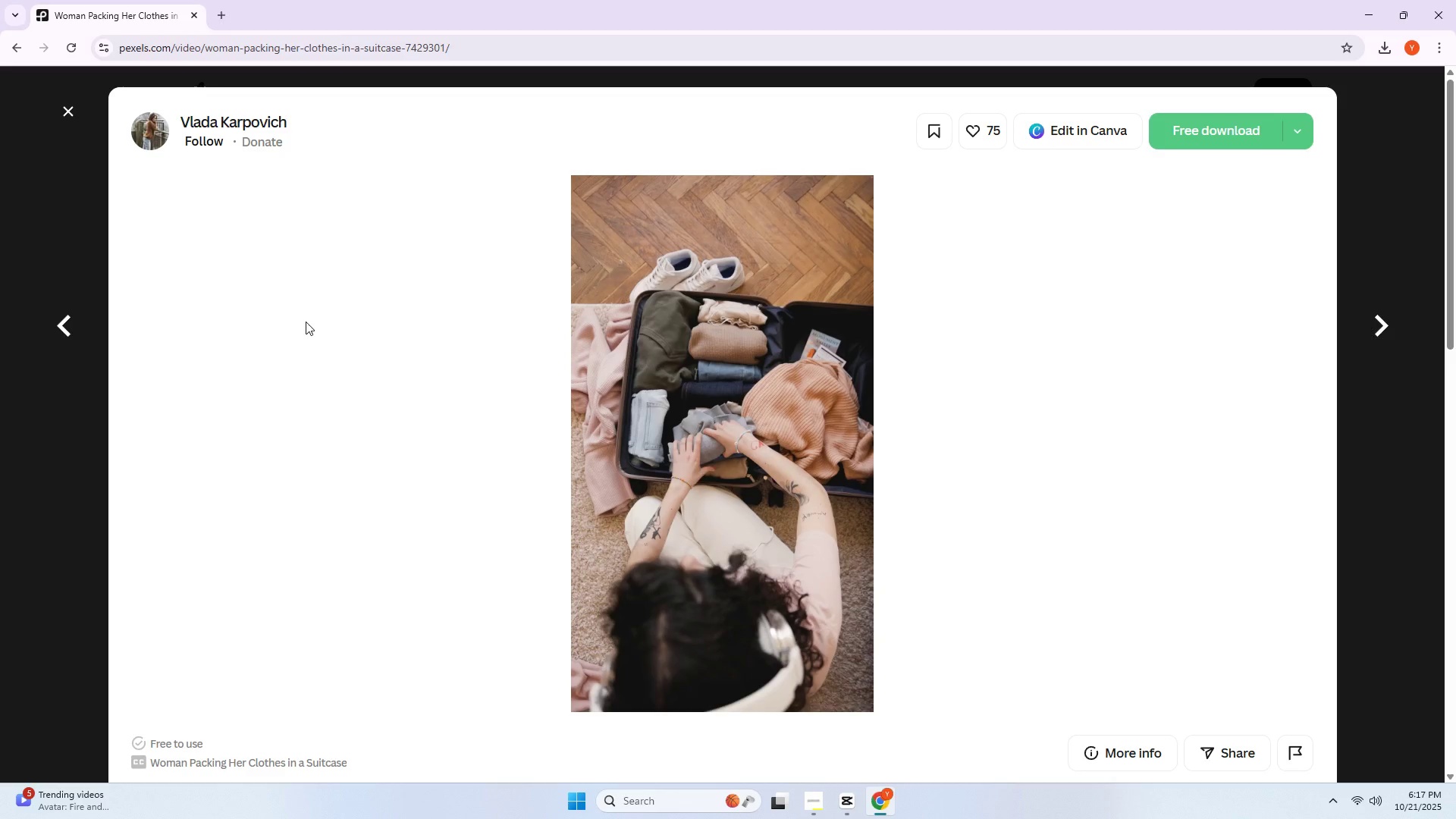 
wait(5.36)
 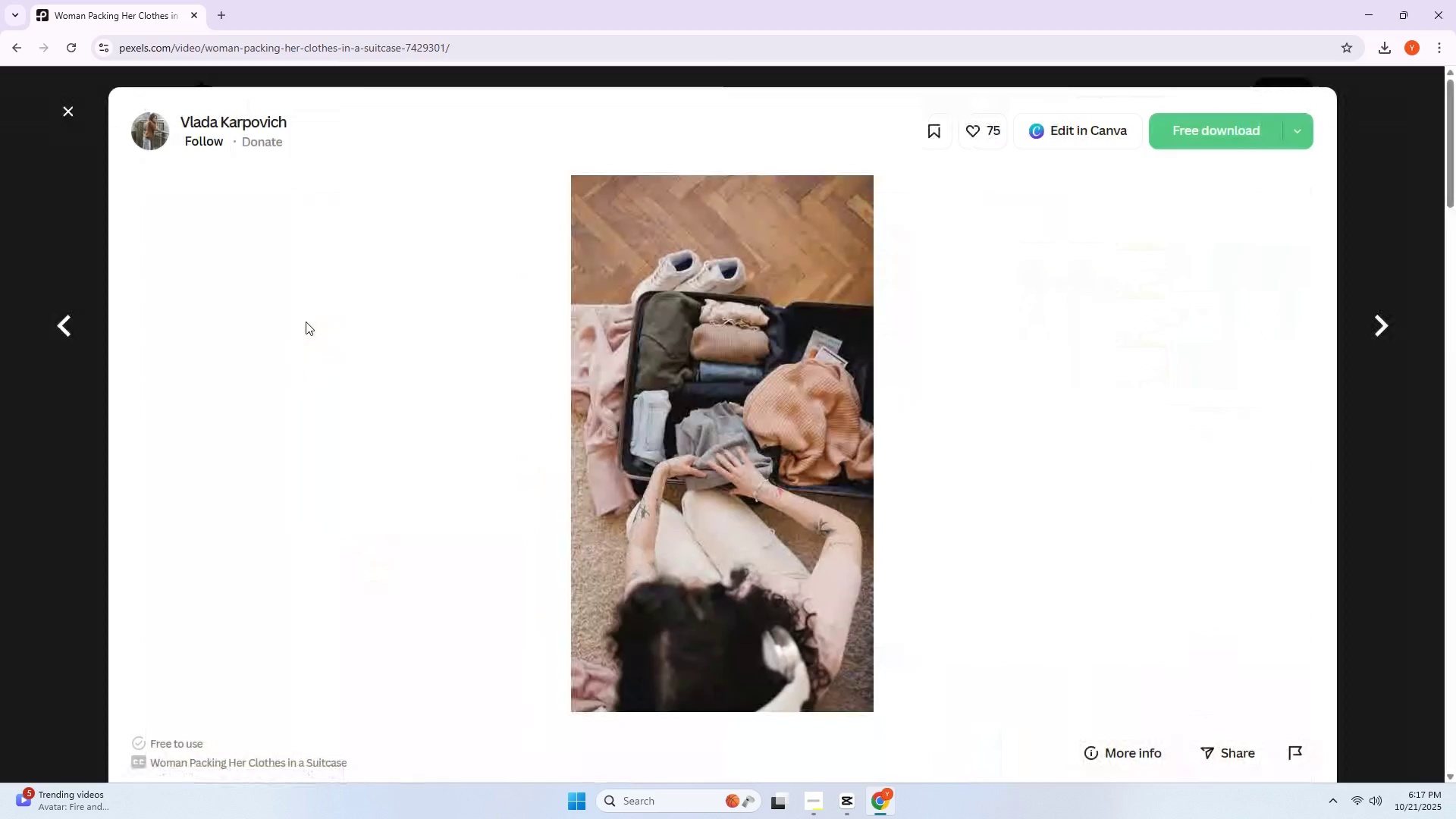 
left_click([1185, 127])
 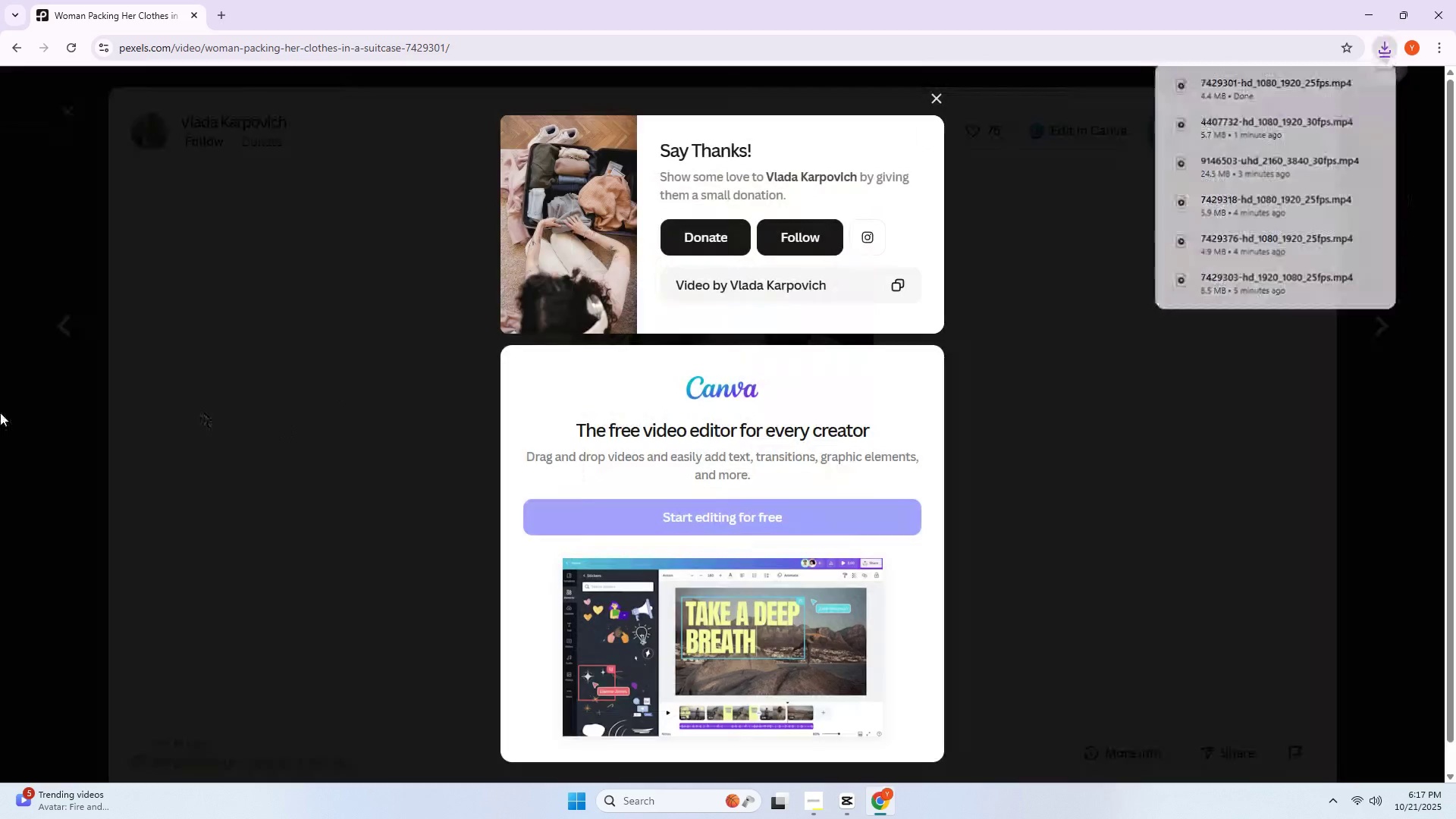 
double_click([0, 413])
 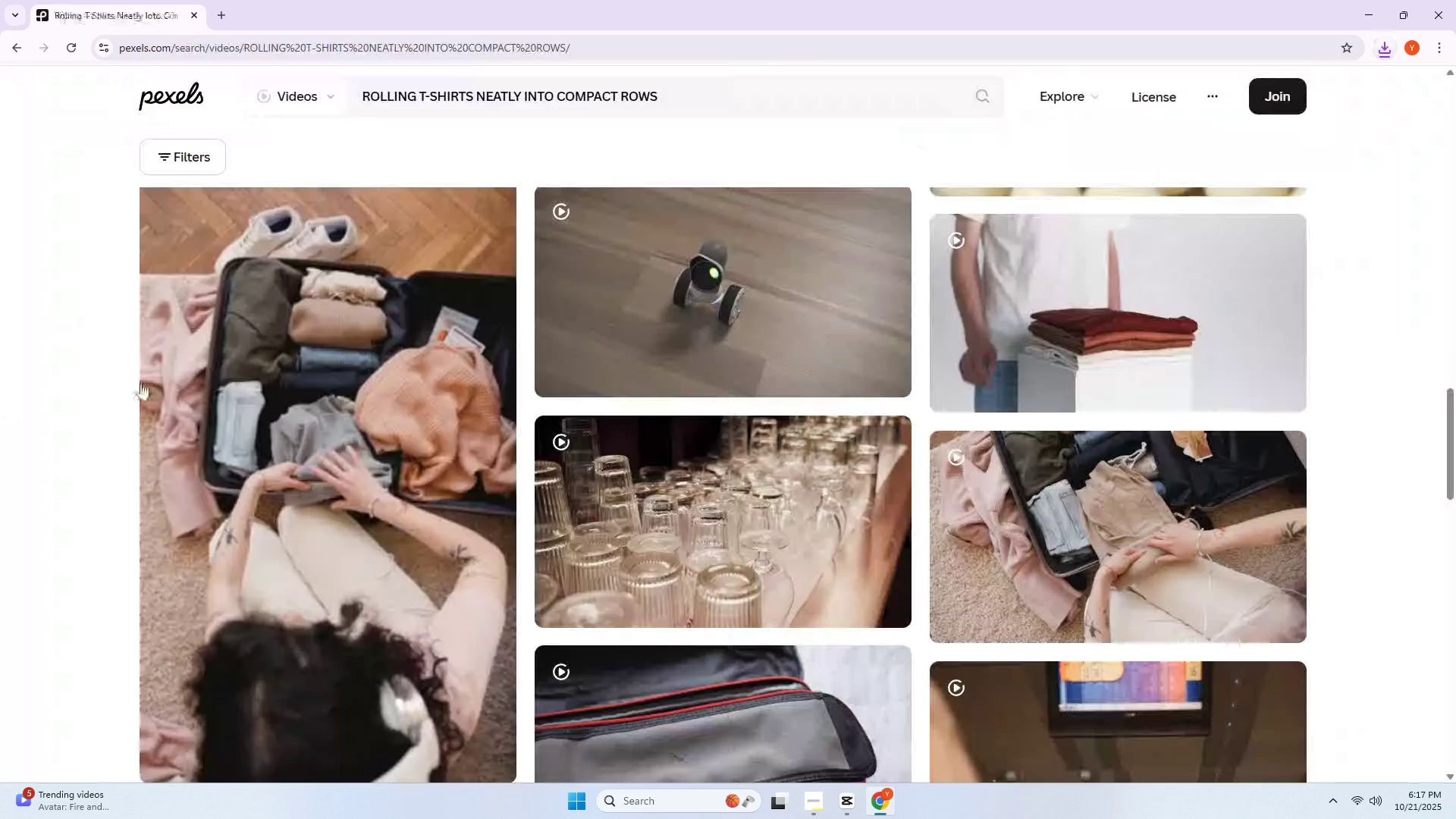 
scroll: coordinate [140, 383], scroll_direction: down, amount: 1.0
 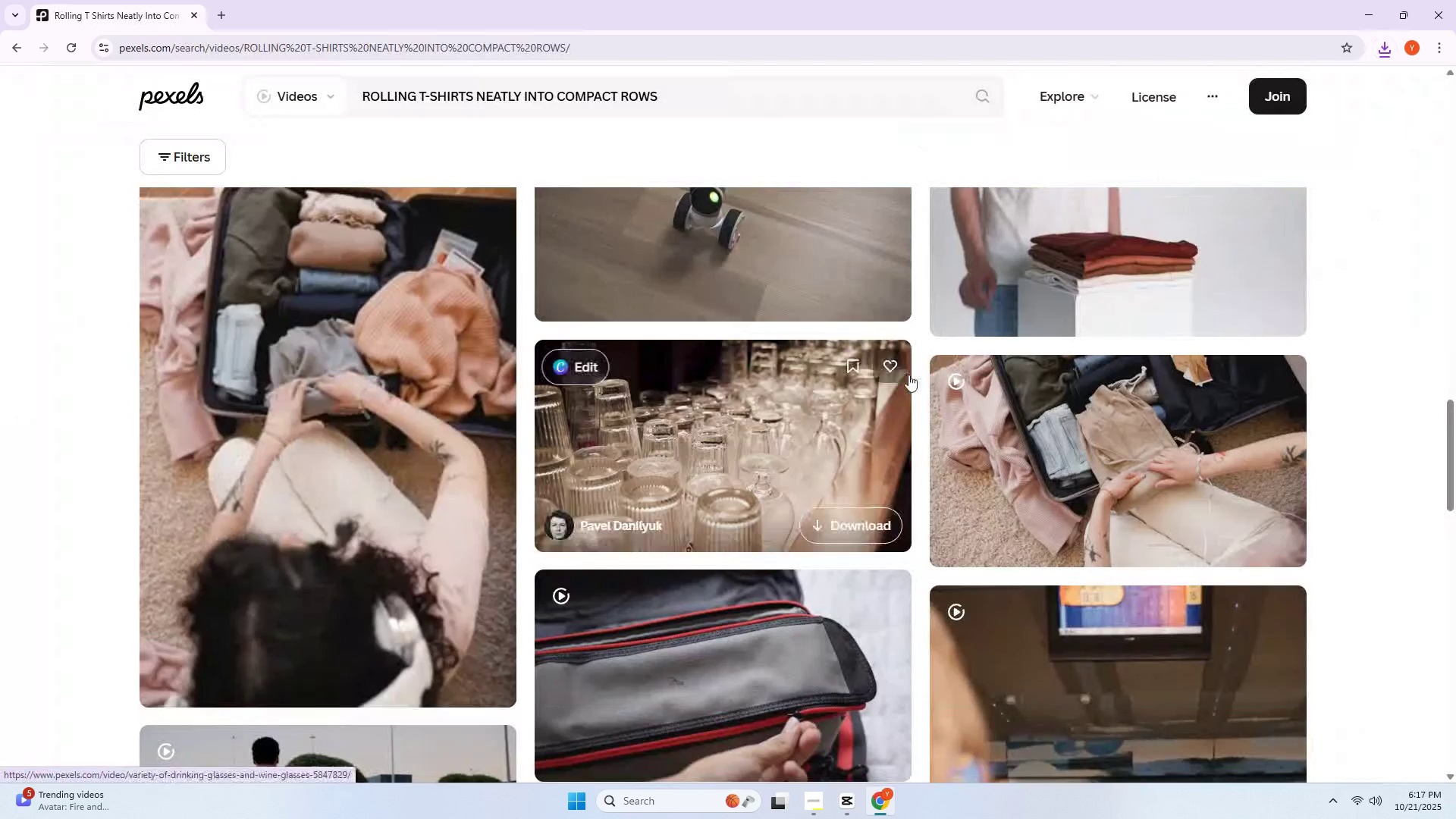 
left_click([1039, 443])
 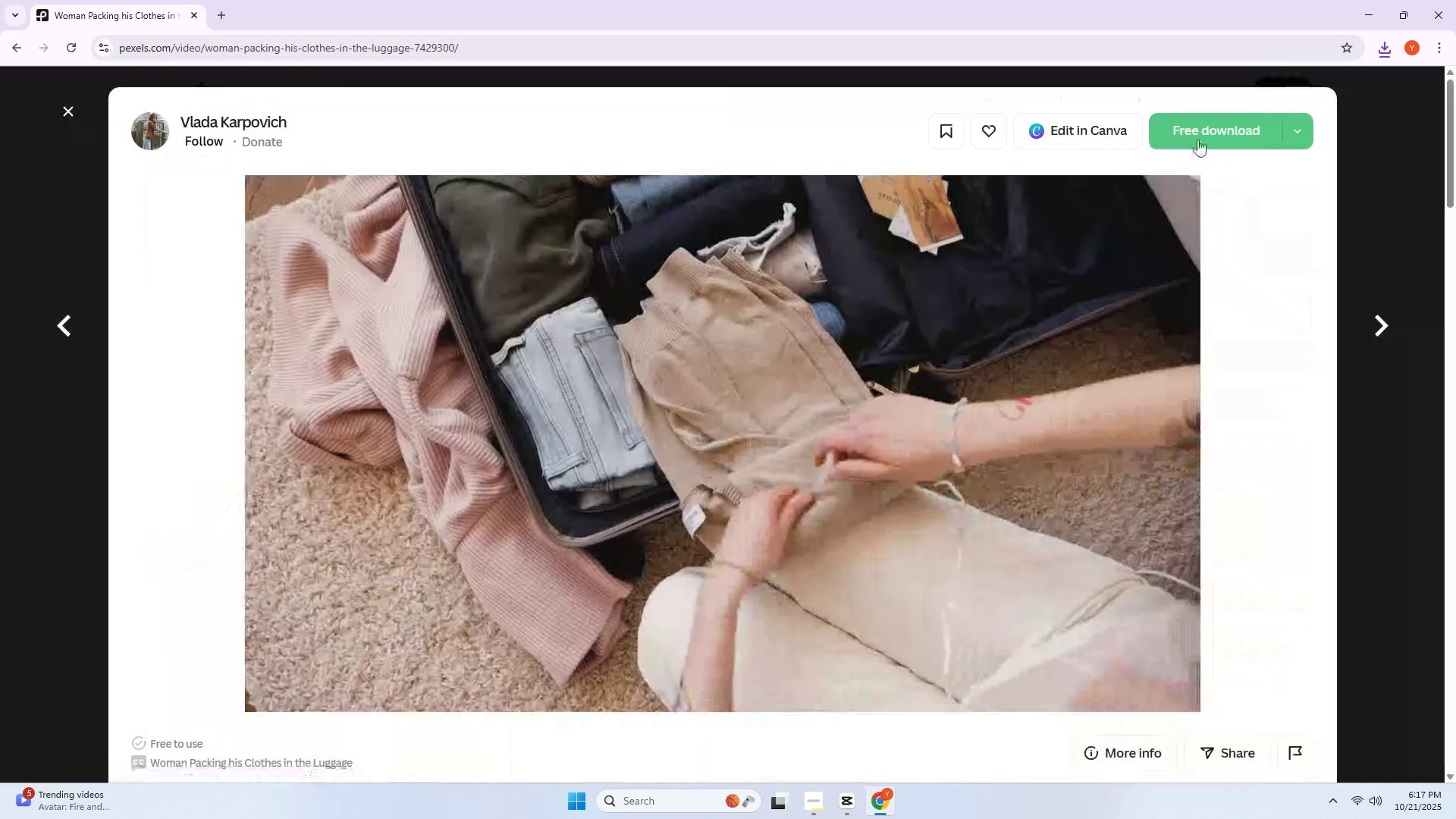 
left_click([1200, 132])
 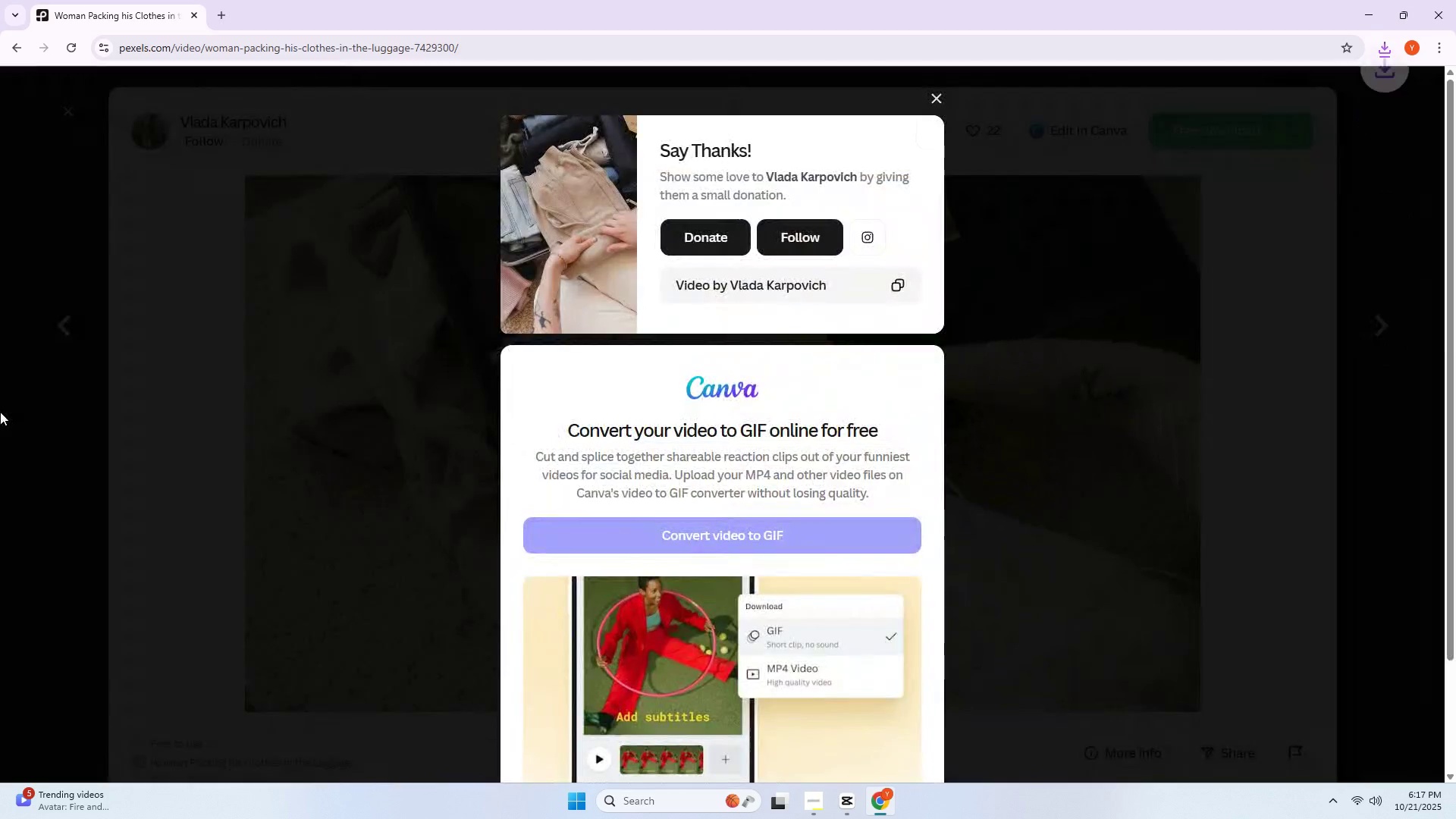 
double_click([0, 412])
 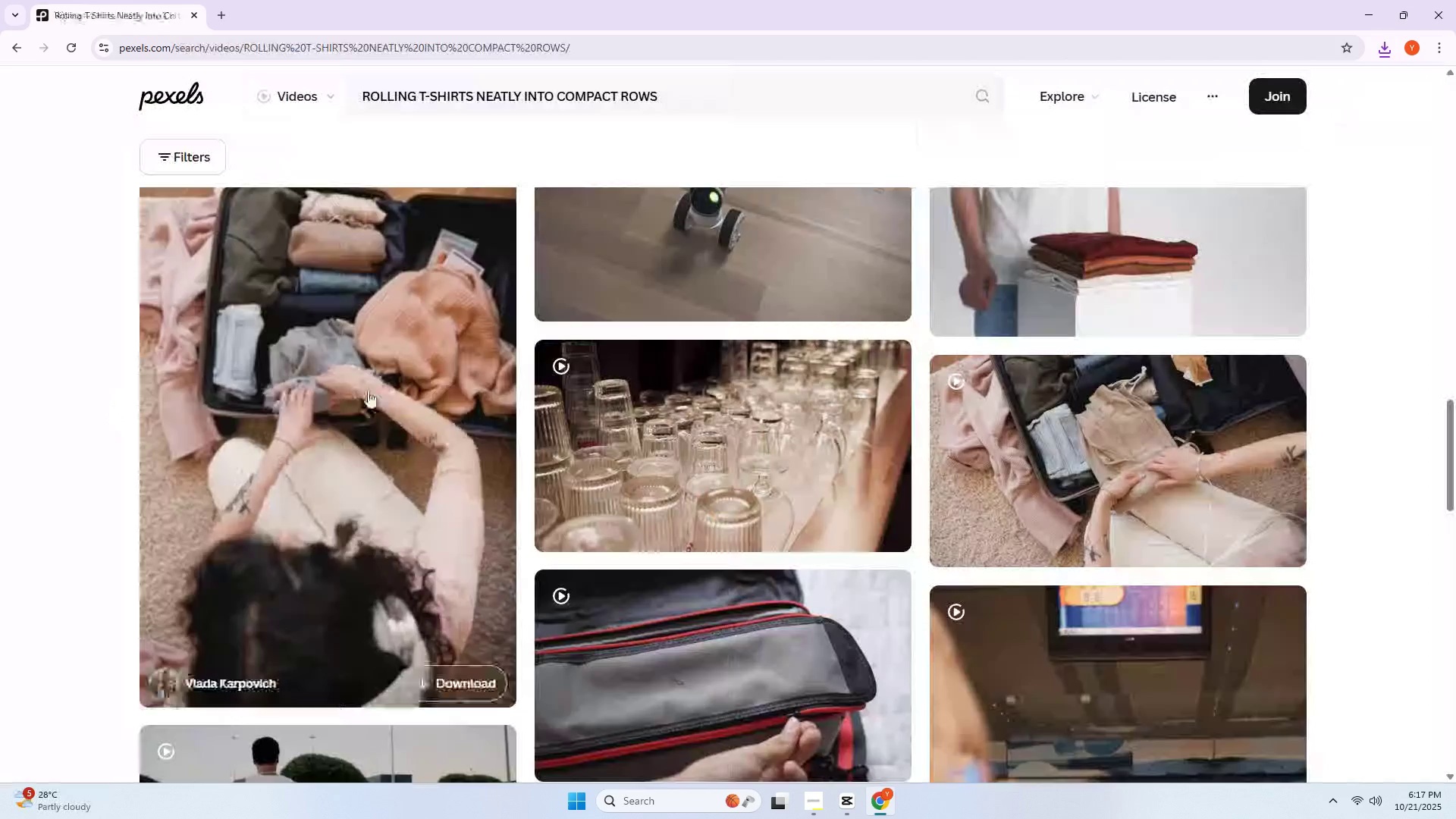 
scroll: coordinate [372, 394], scroll_direction: down, amount: 3.0
 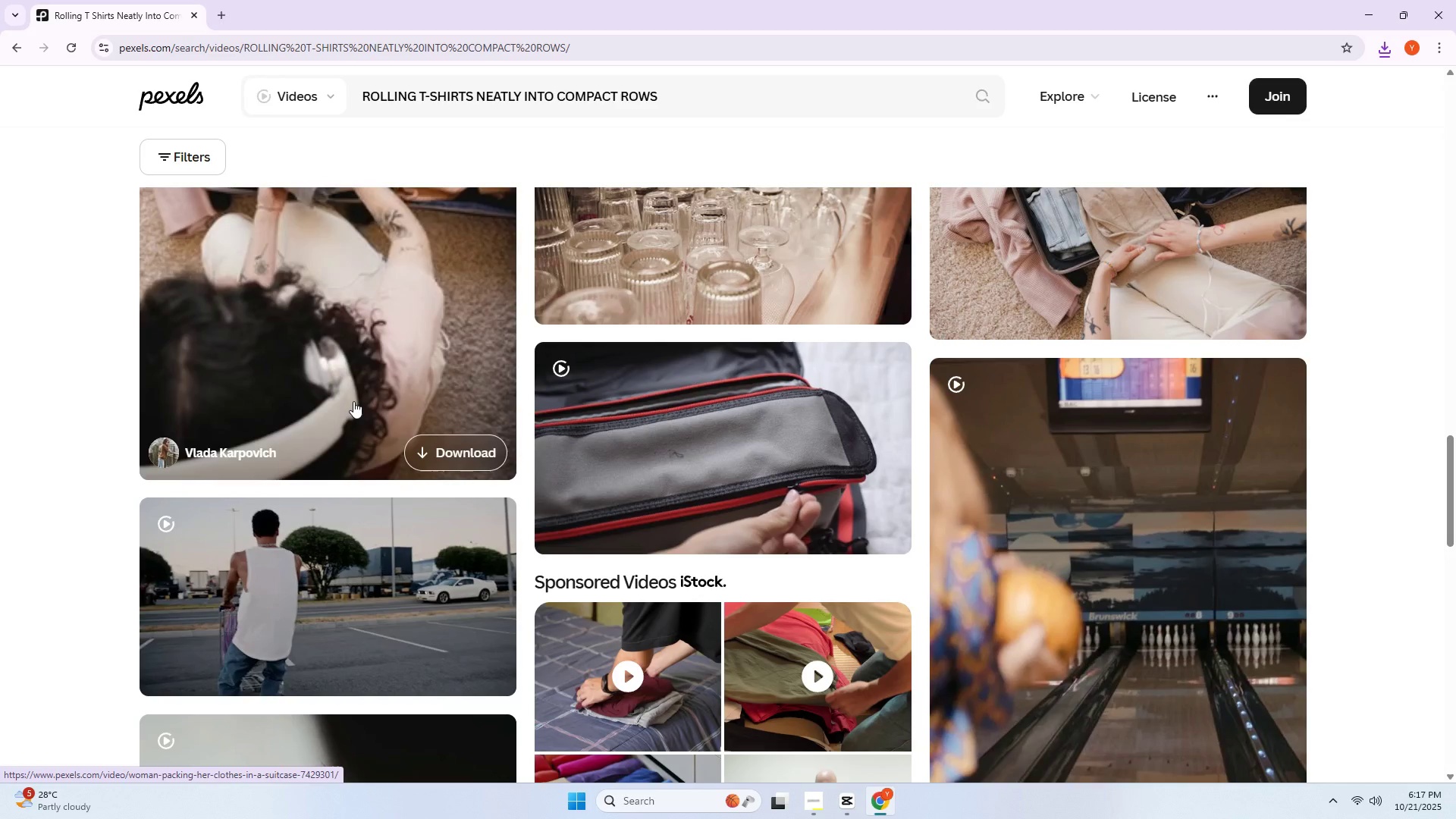 
wait(9.93)
 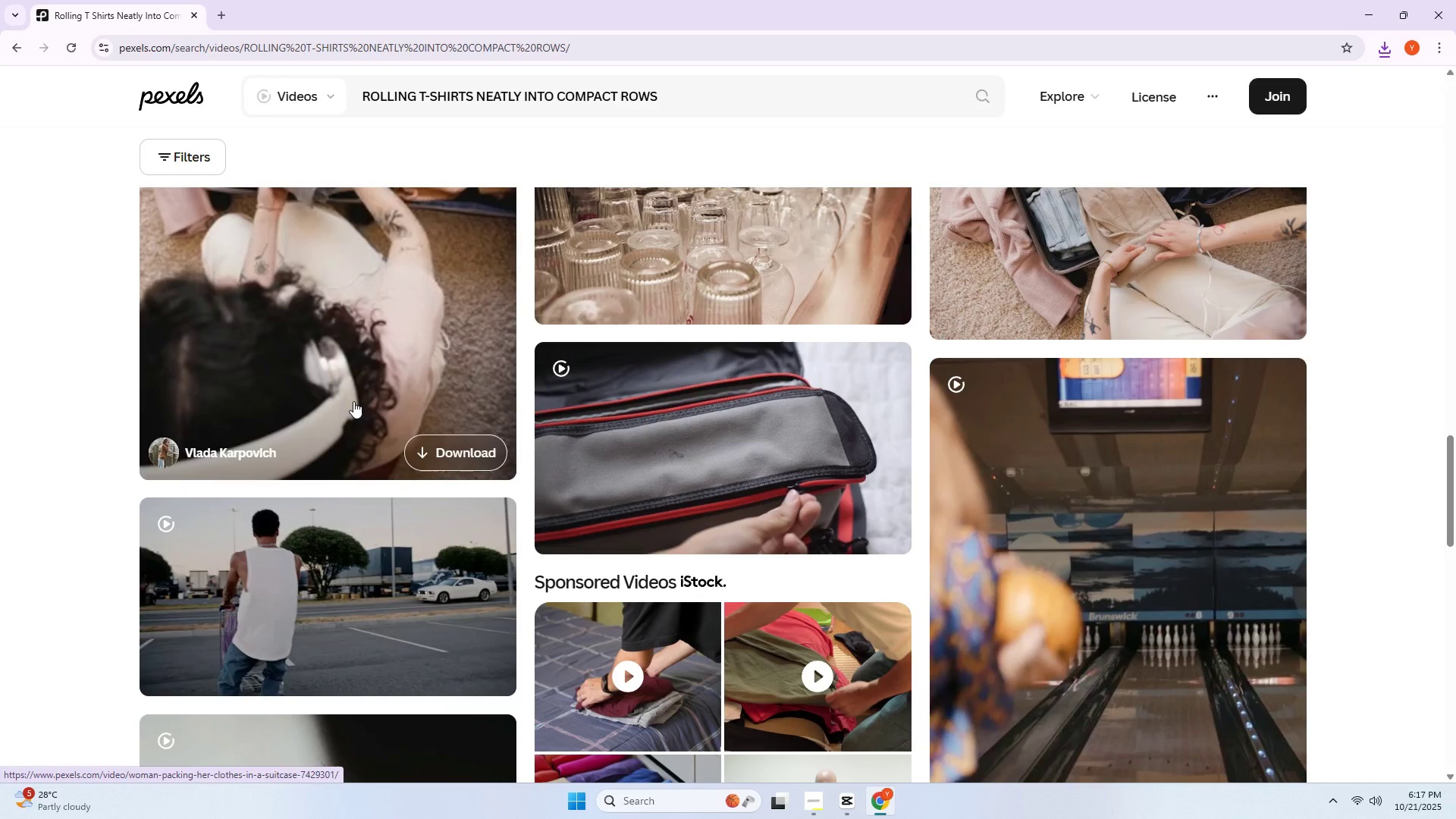 
left_click_drag(start_coordinate=[681, 113], to_coordinate=[196, 177])
 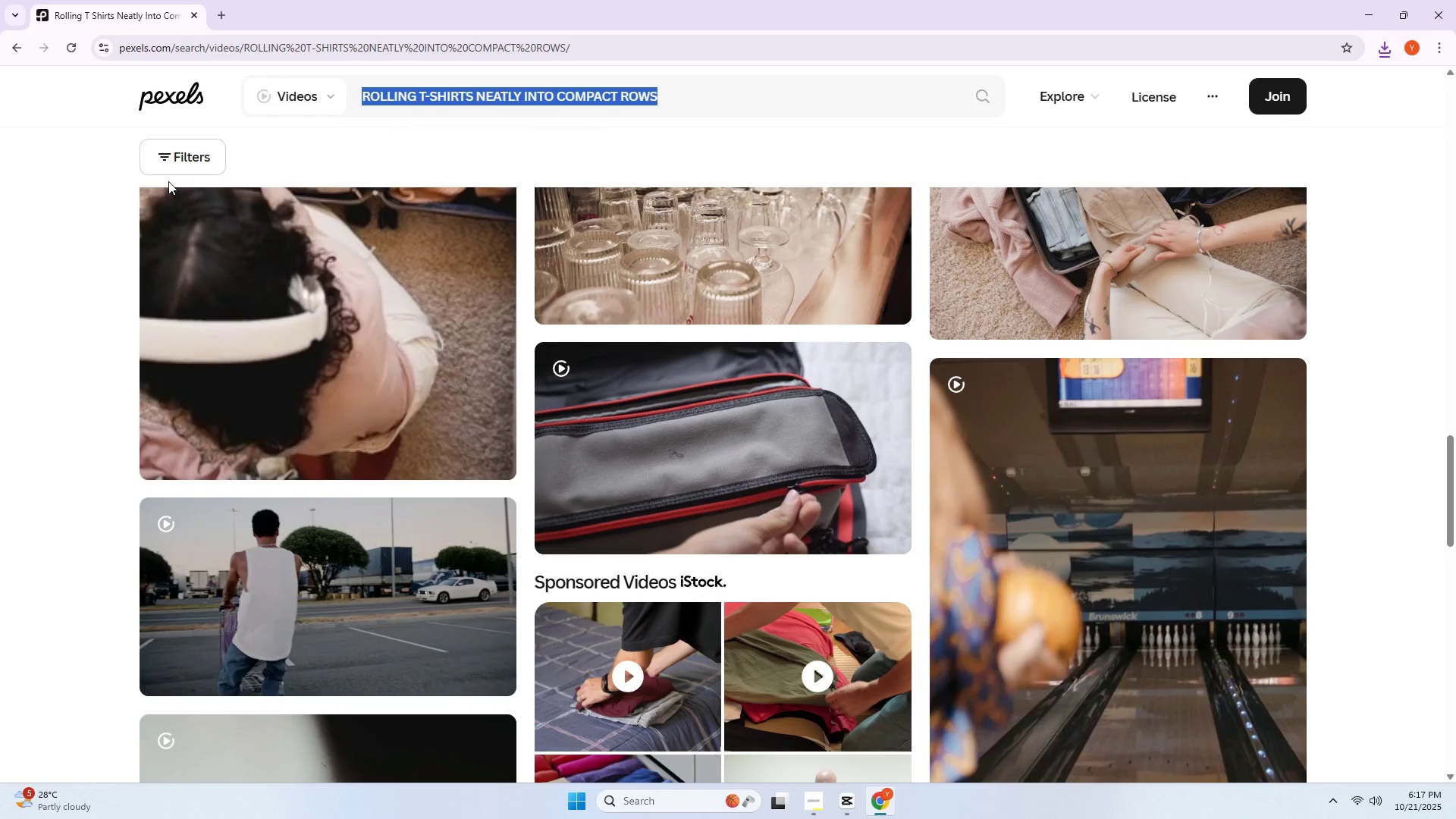 
type(packiu)
key(Backspace)
key(Backspace)
 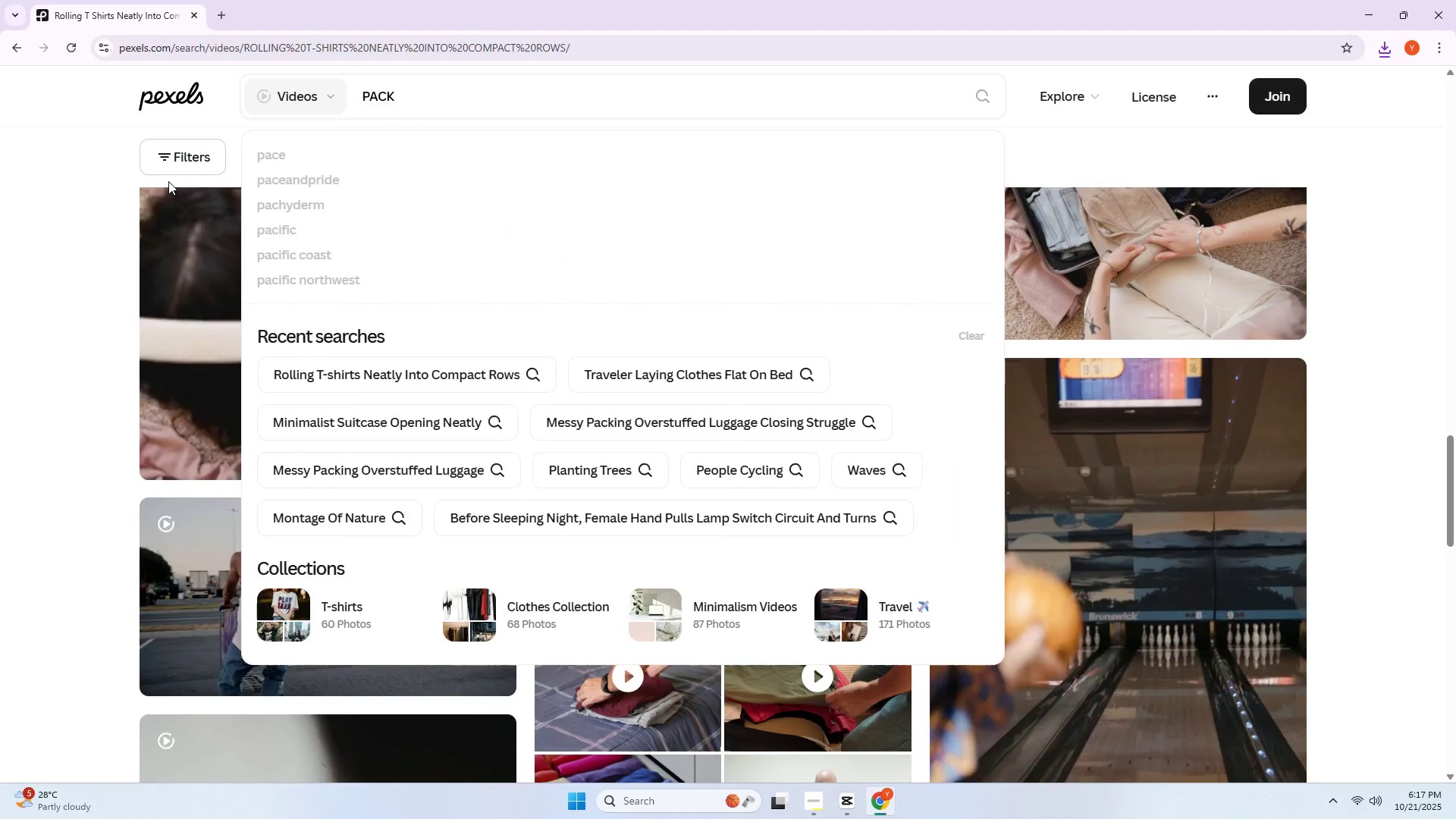 
key(Alt+AltLeft)
 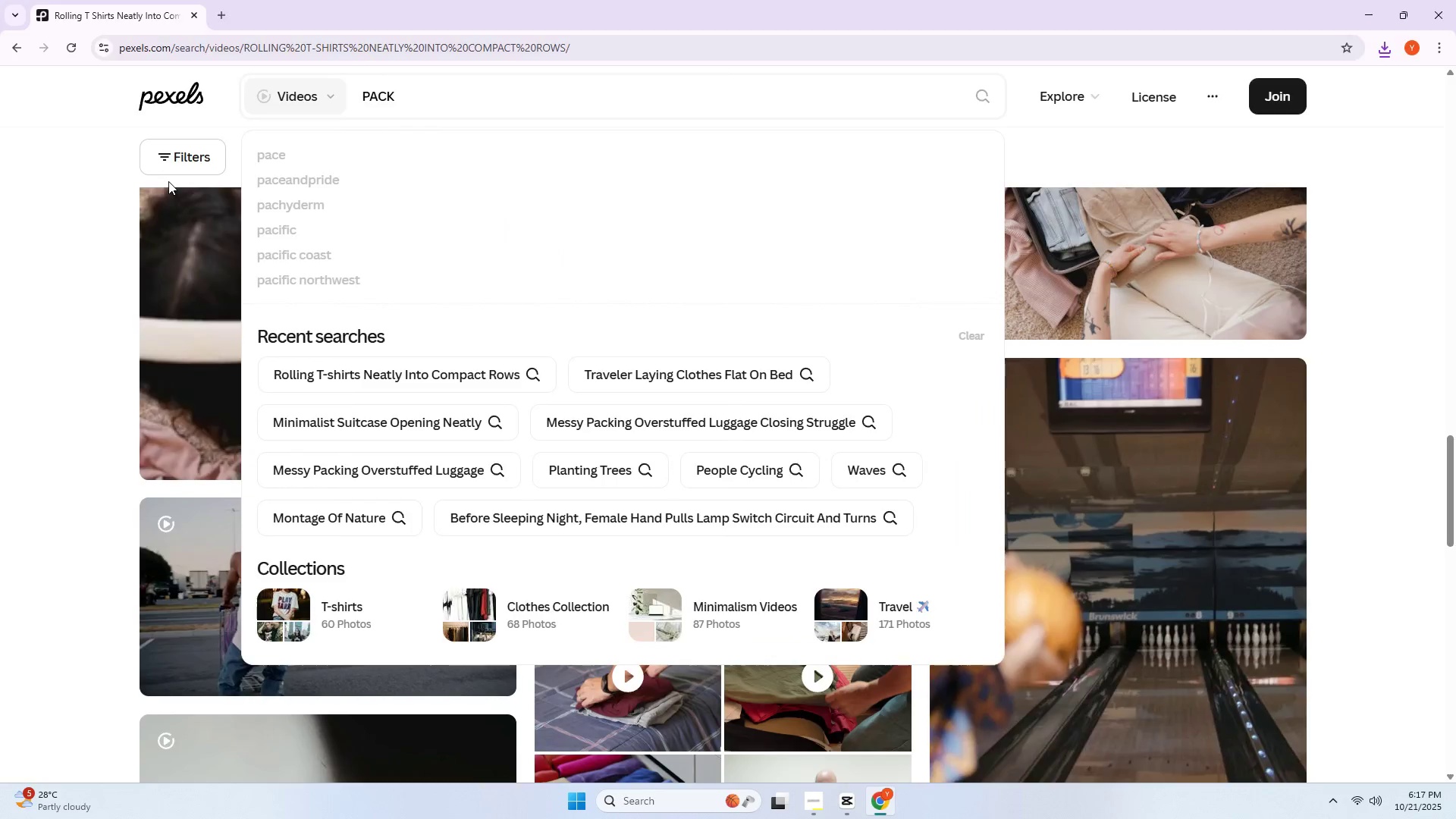 
key(Alt+Tab)
 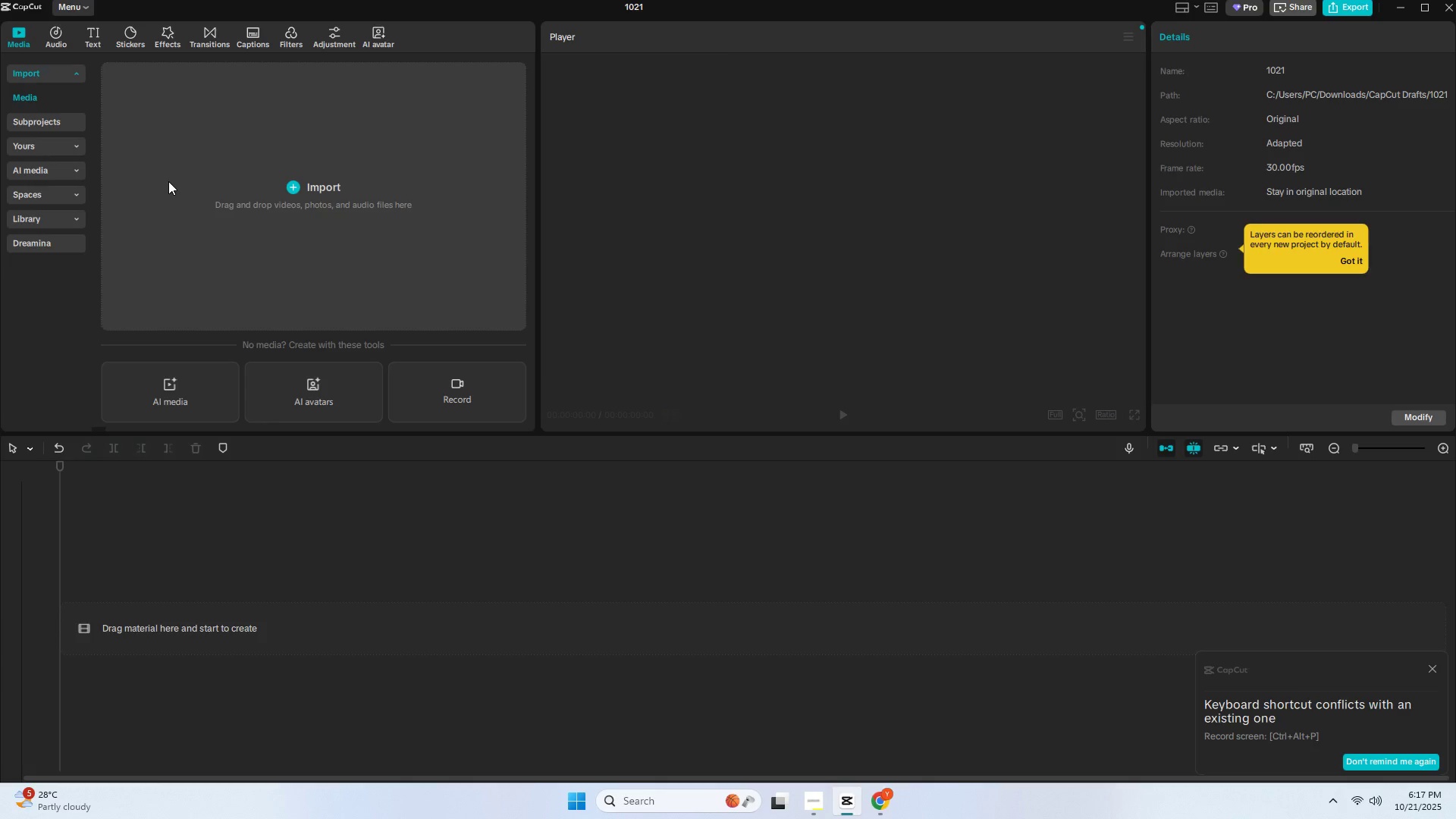 
key(Alt+AltLeft)
 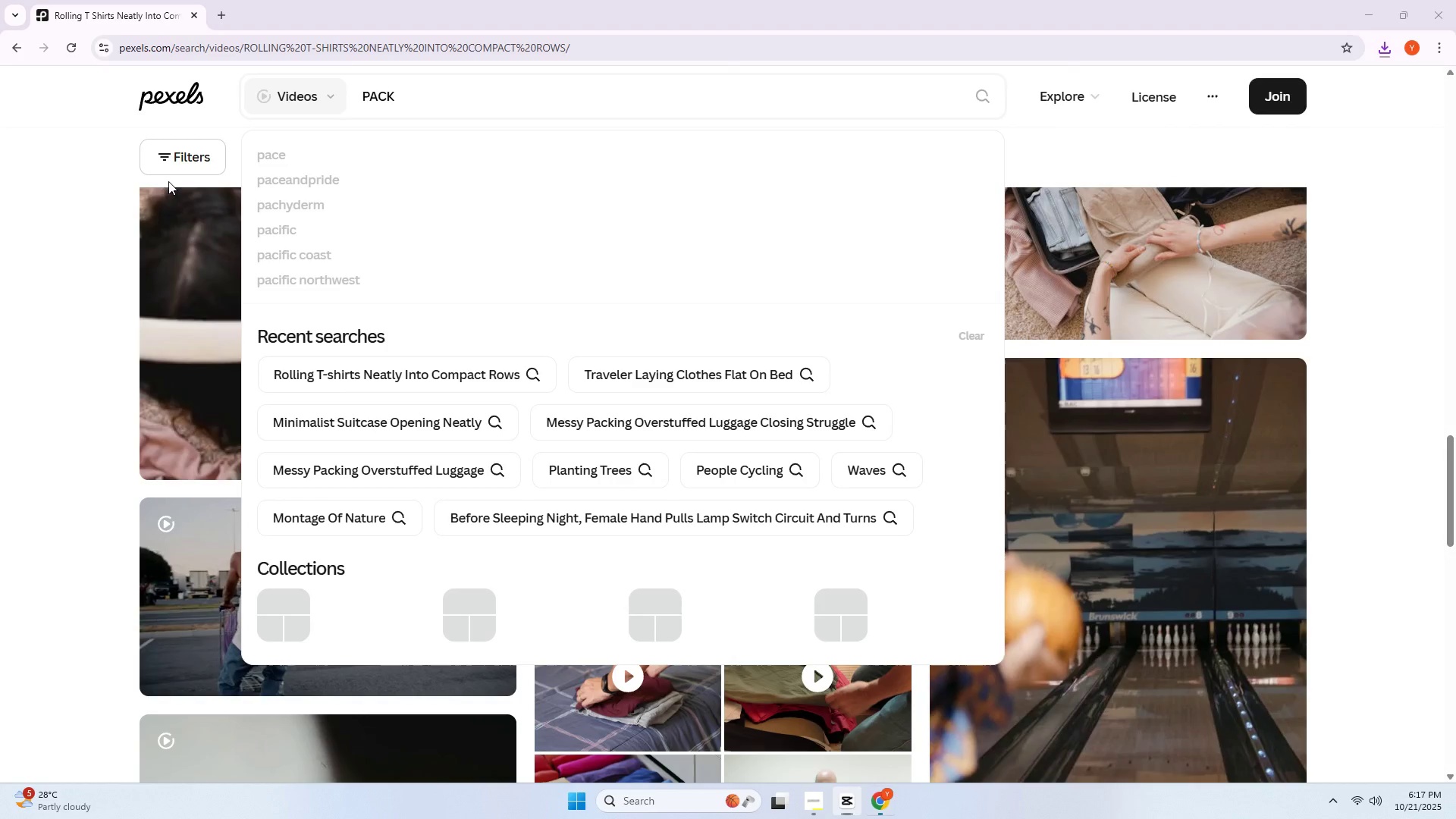 
key(Alt+Tab)
 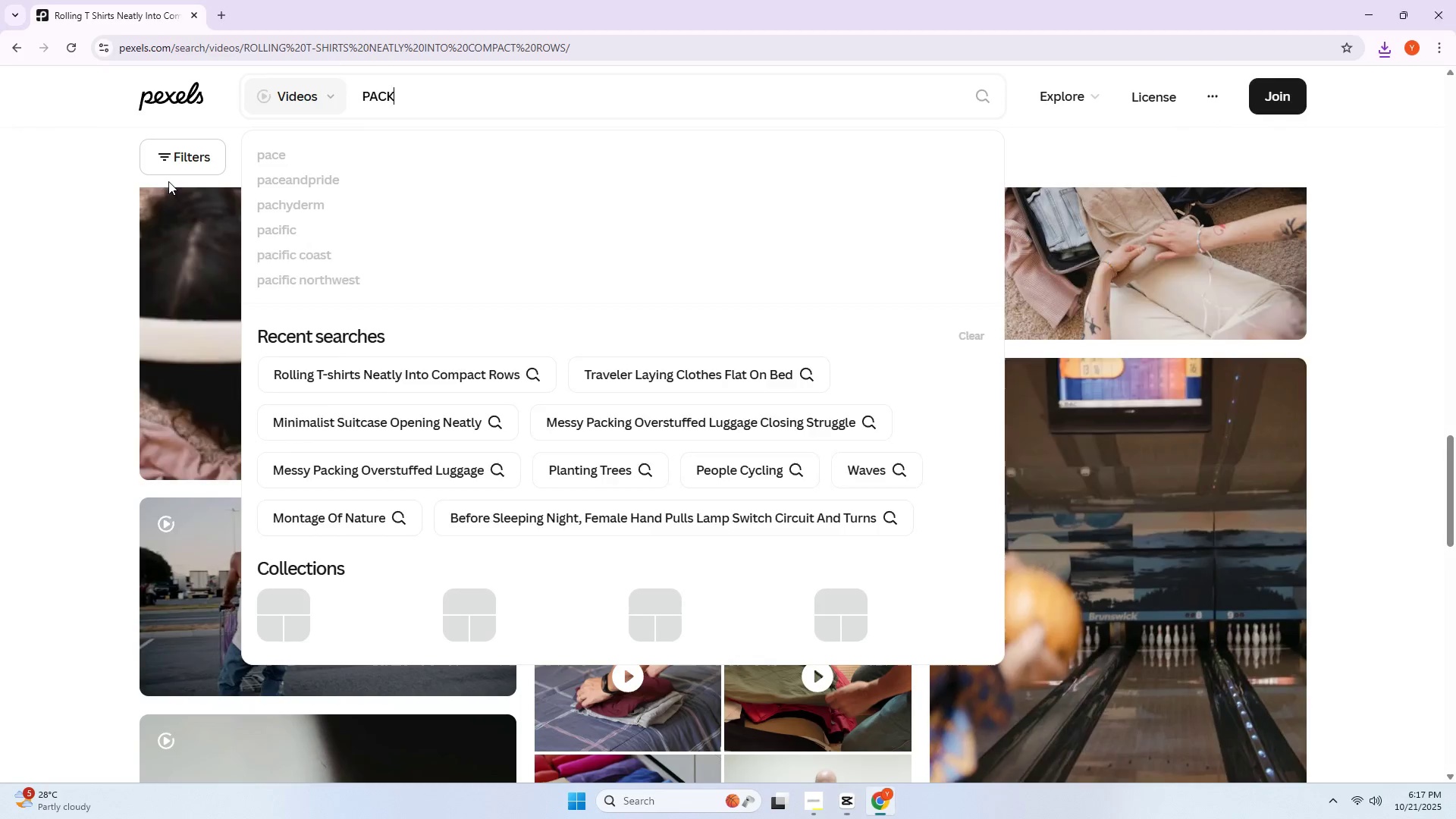 
key(Alt+Tab)
 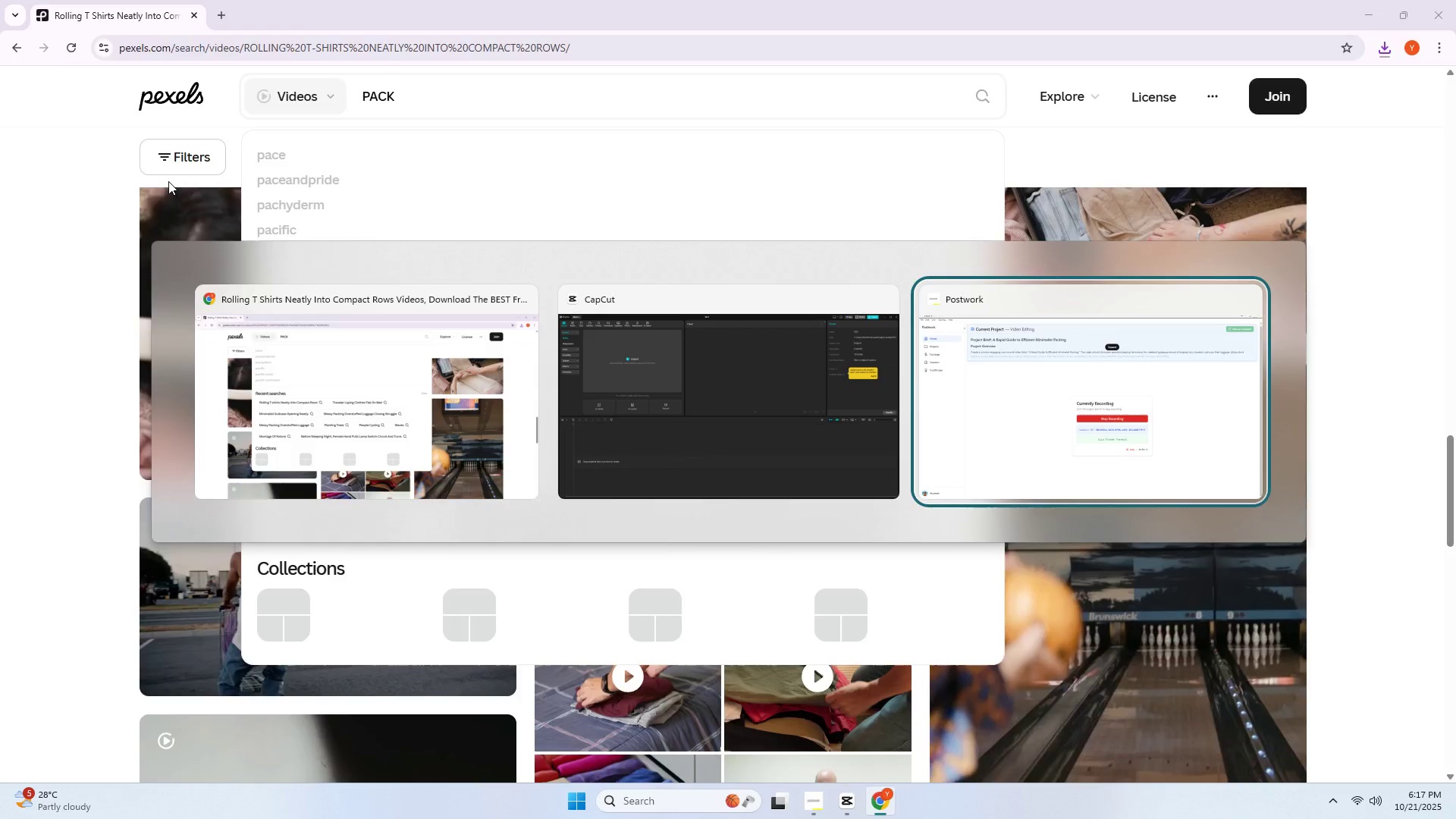 
key(Alt+Tab)